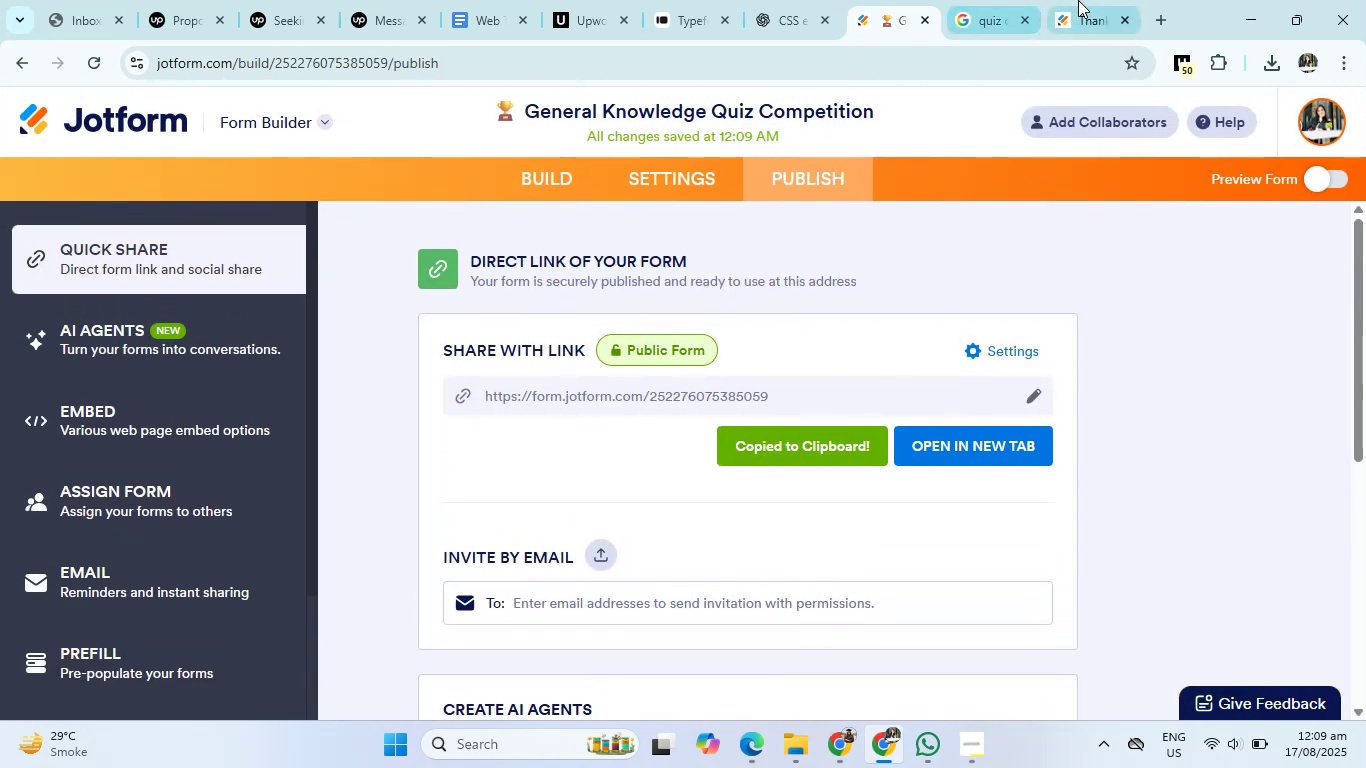 
left_click([1093, 4])
 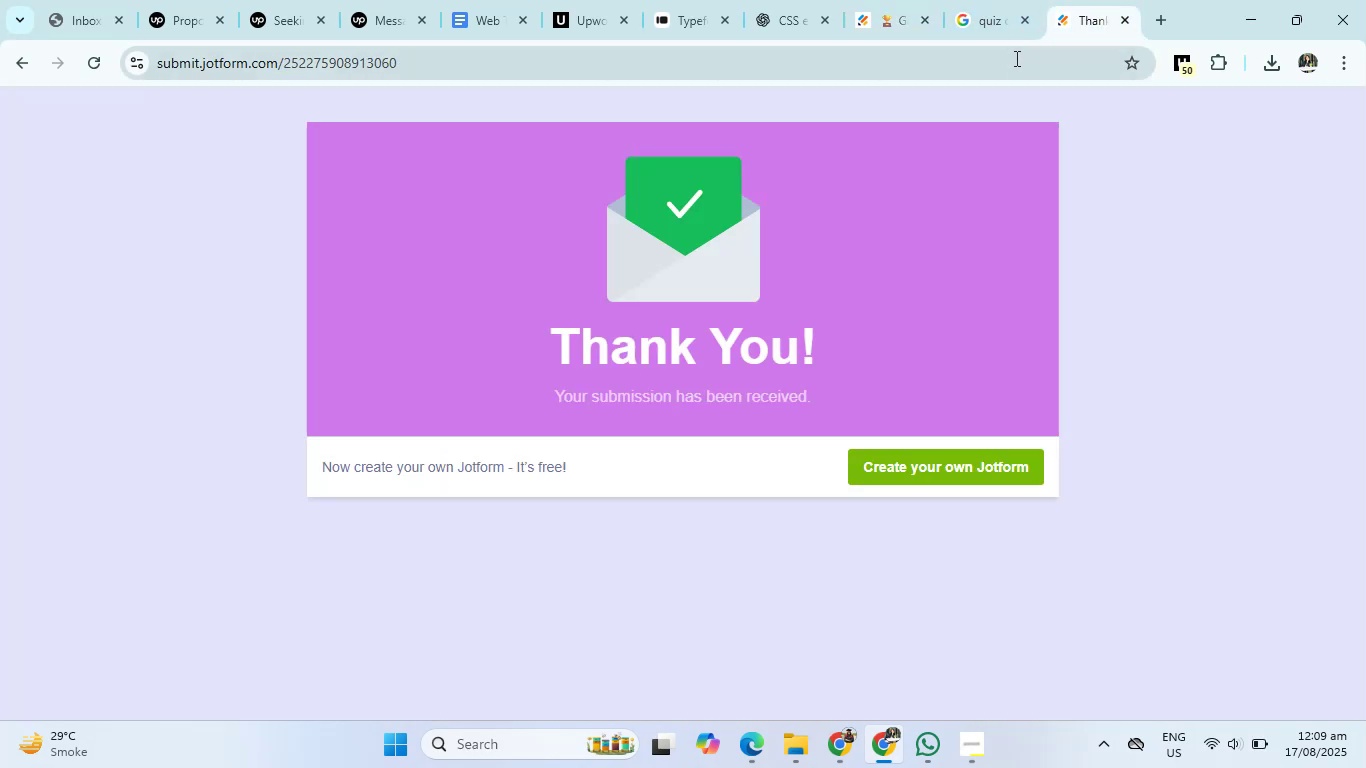 
left_click([1015, 58])
 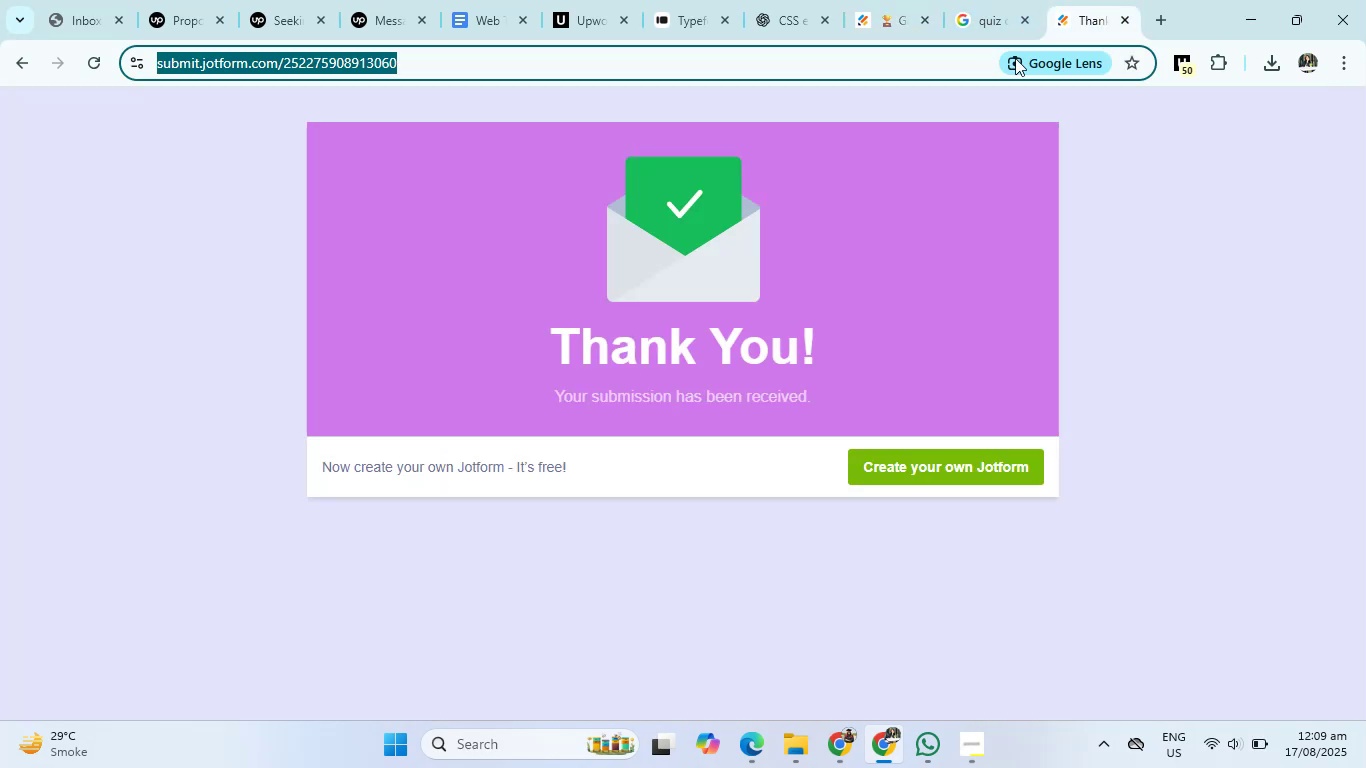 
key(Control+V)
 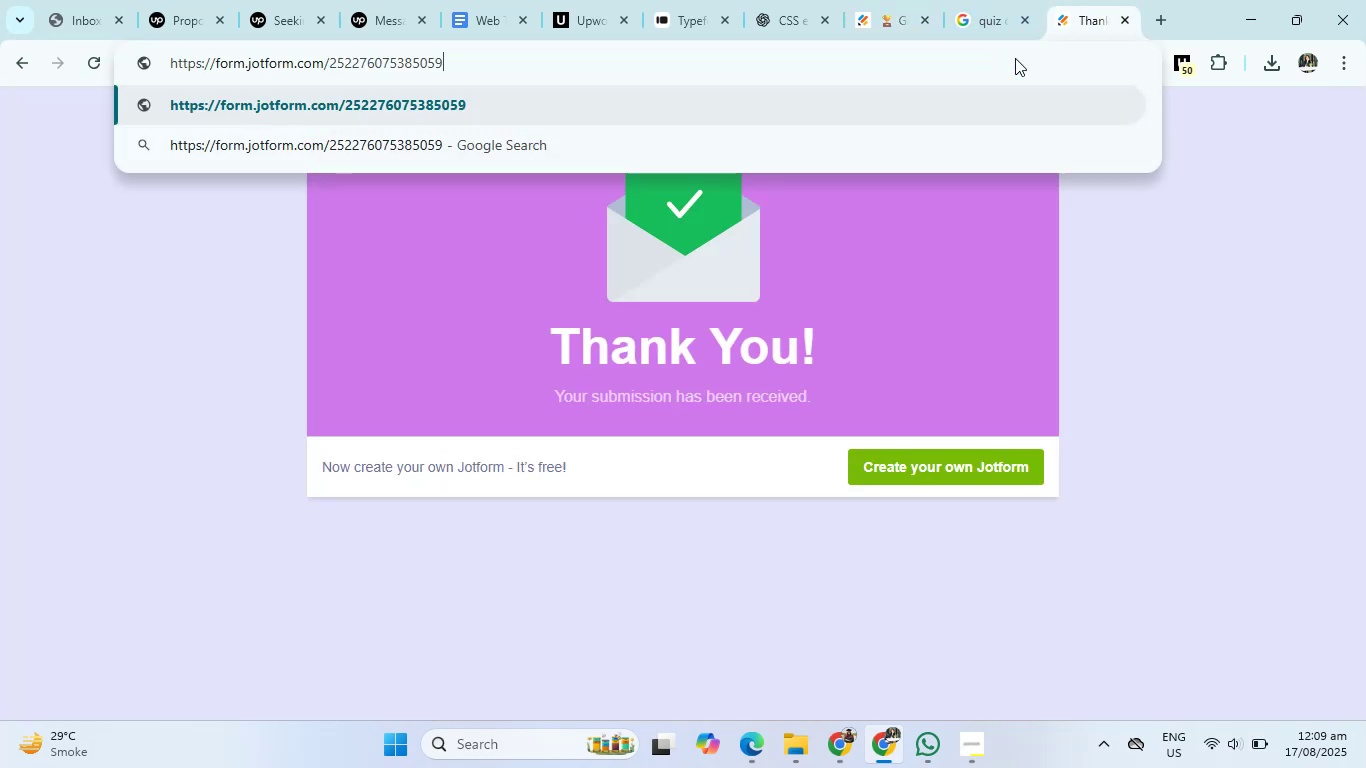 
key(Enter)
 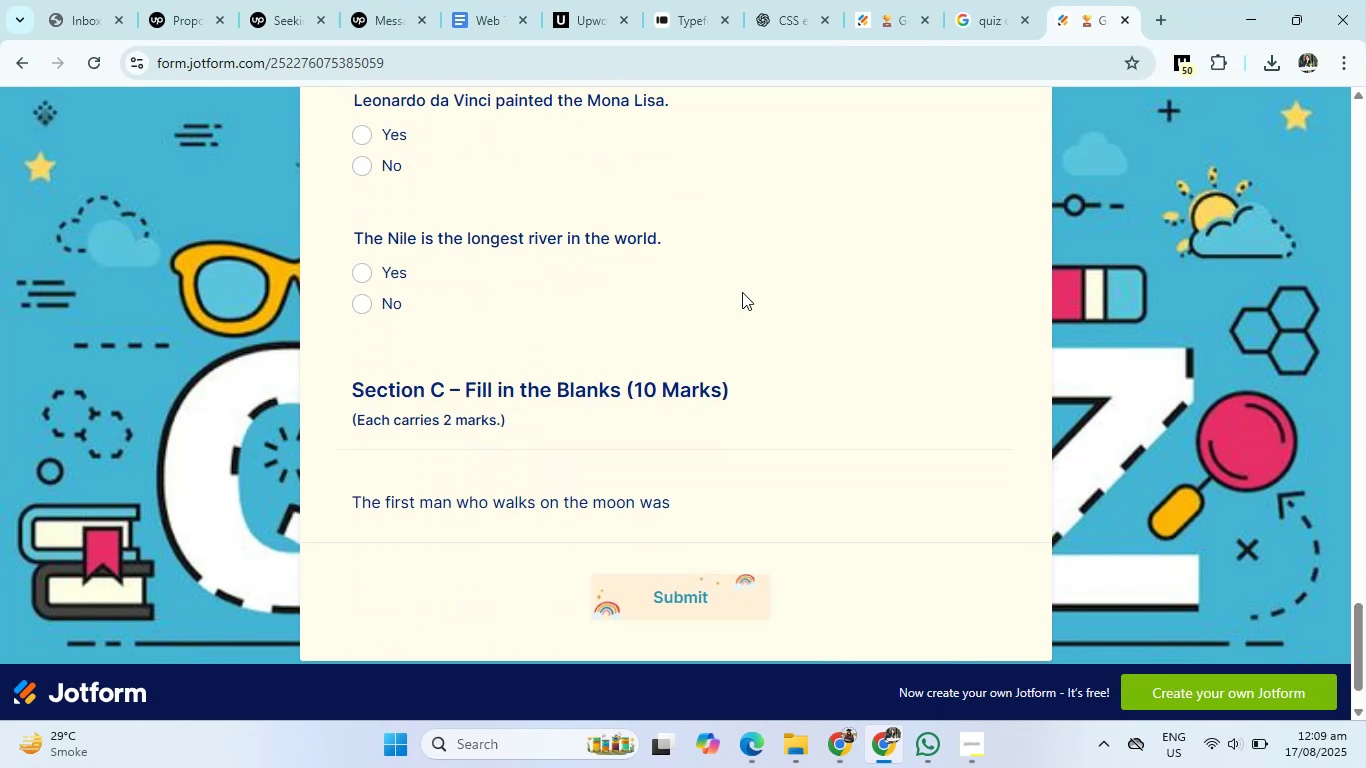 
wait(6.9)
 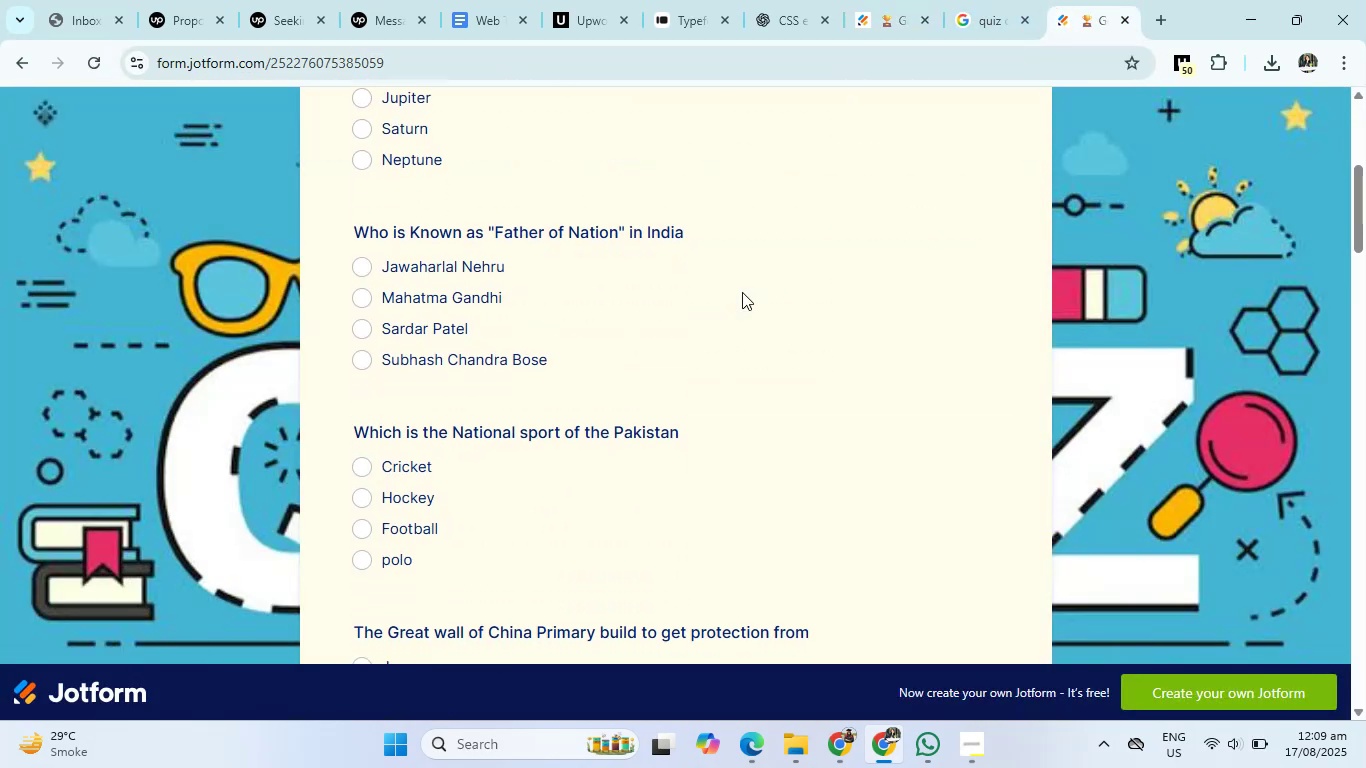 
left_click([663, 426])
 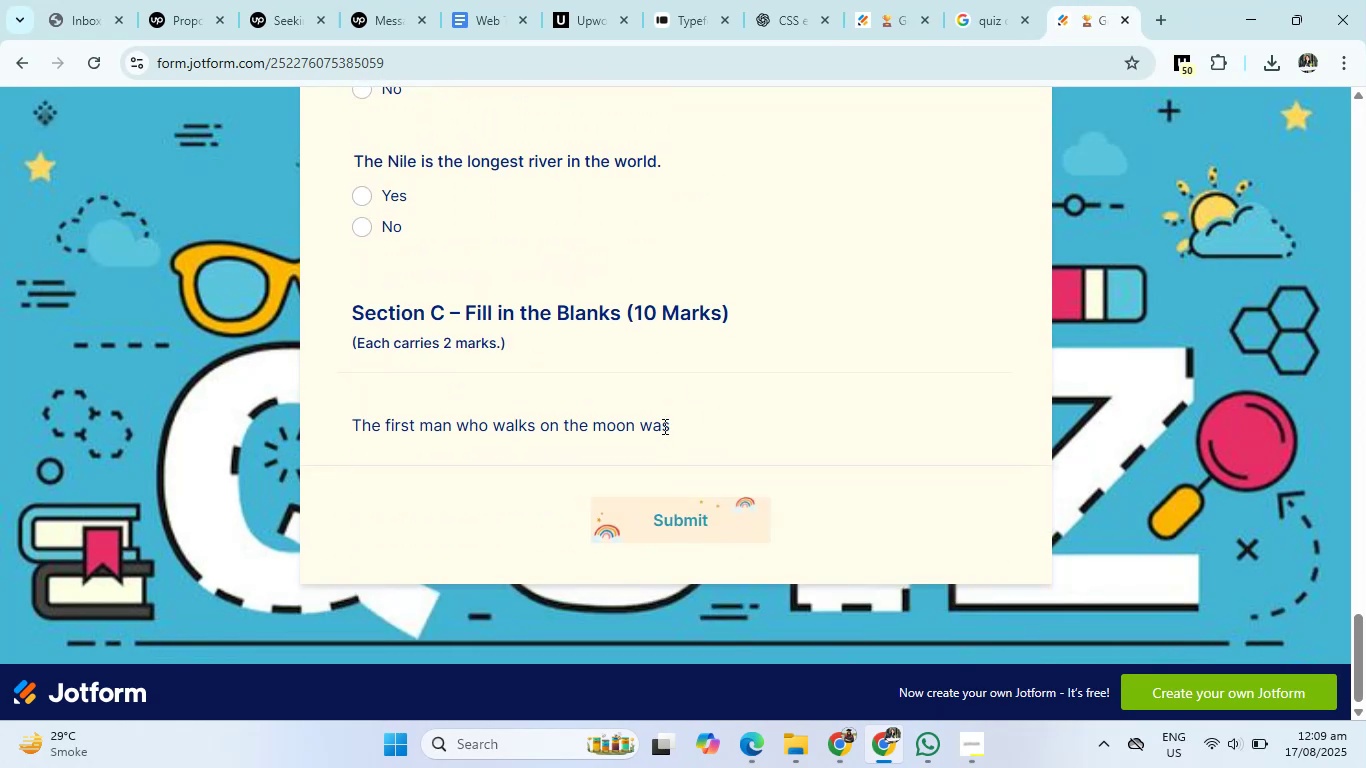 
left_click([663, 426])
 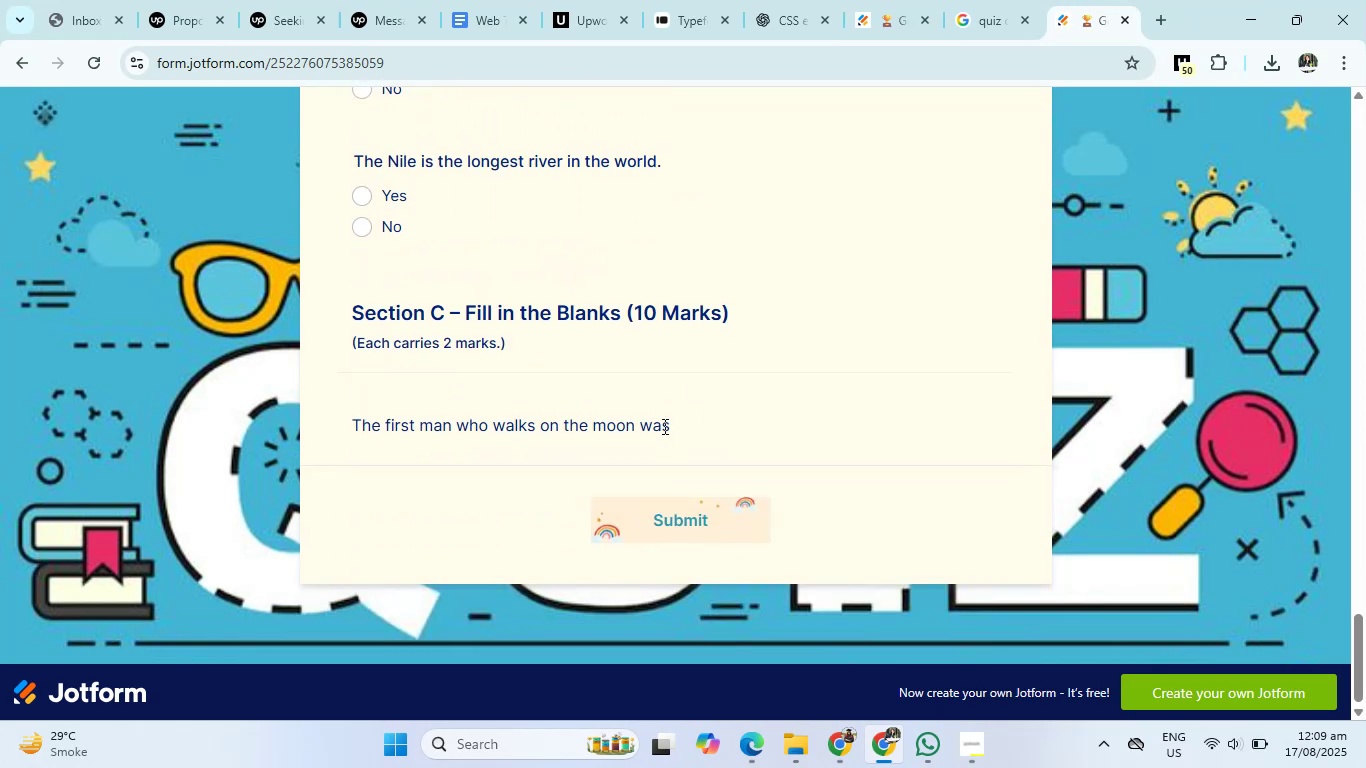 
key(ArrowRight)
 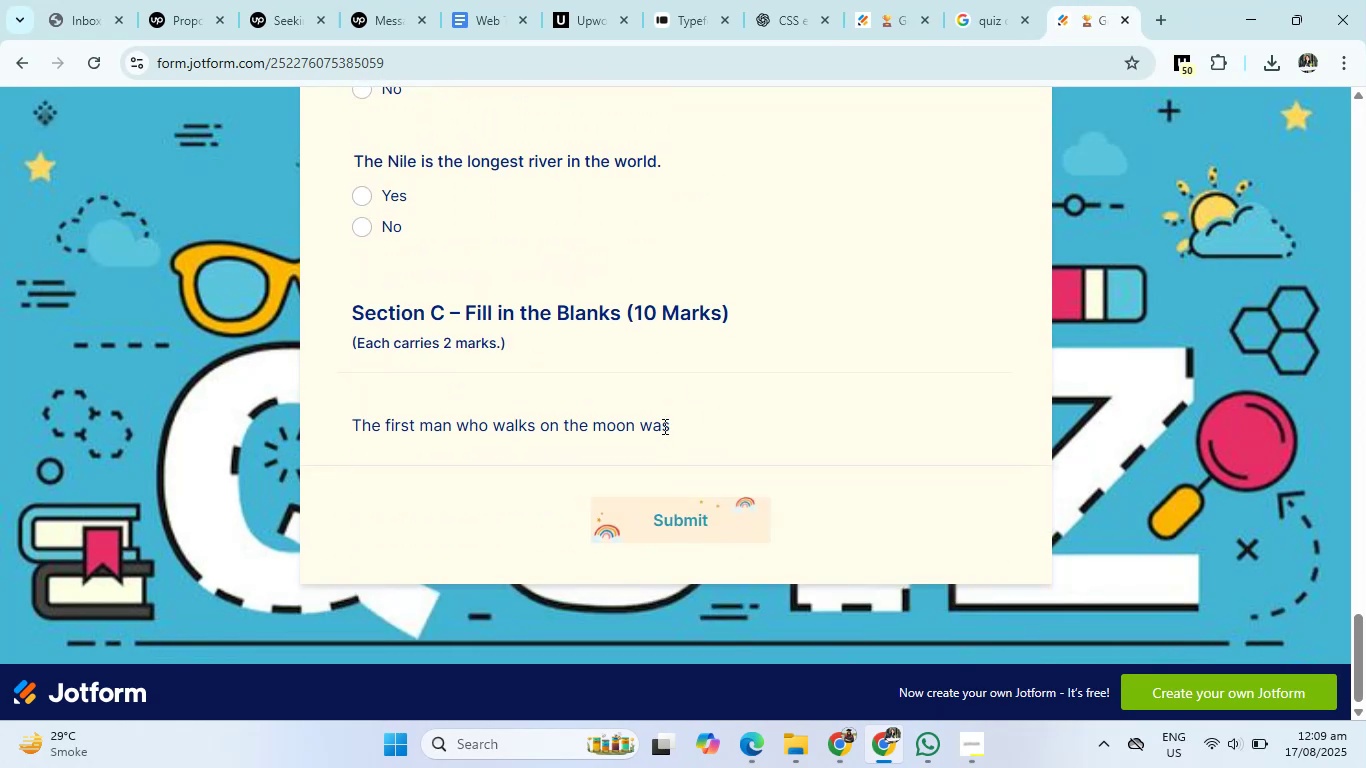 
key(Space)
 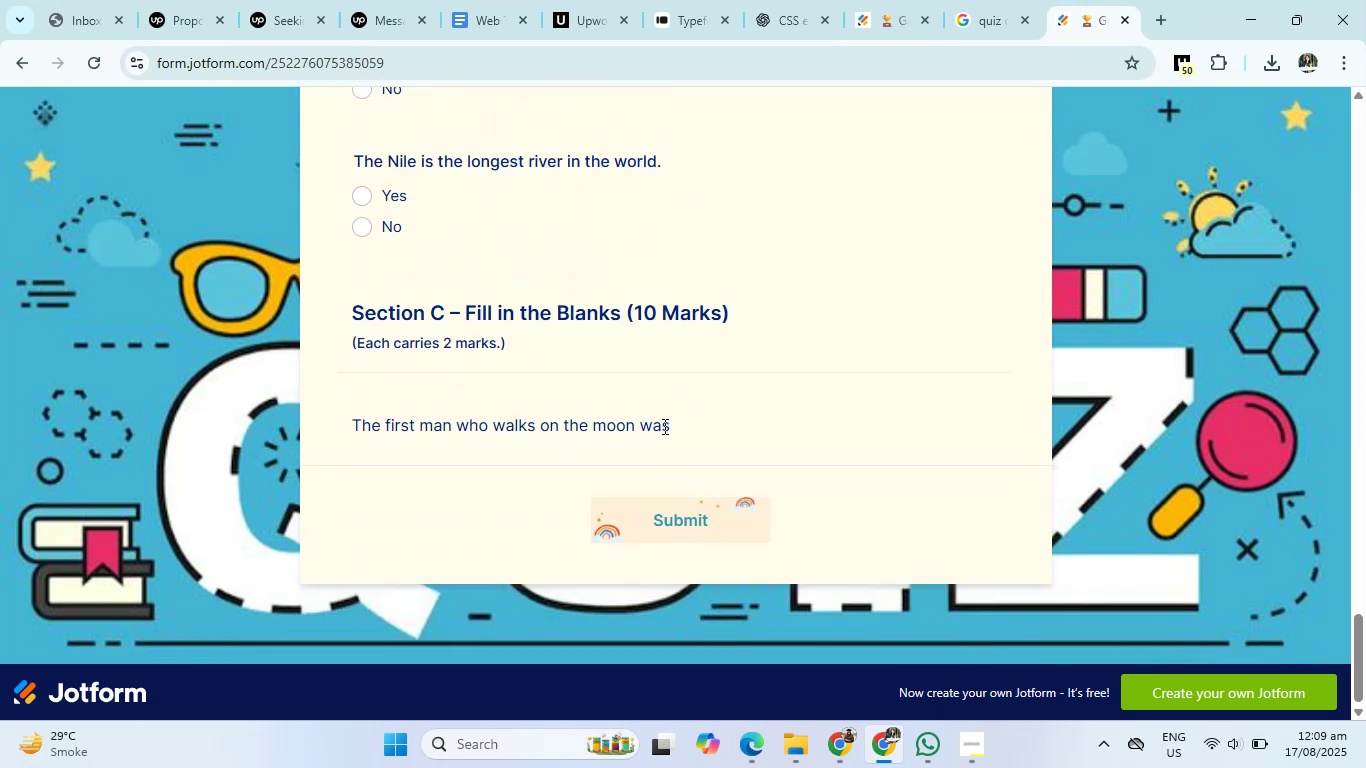 
key(Space)
 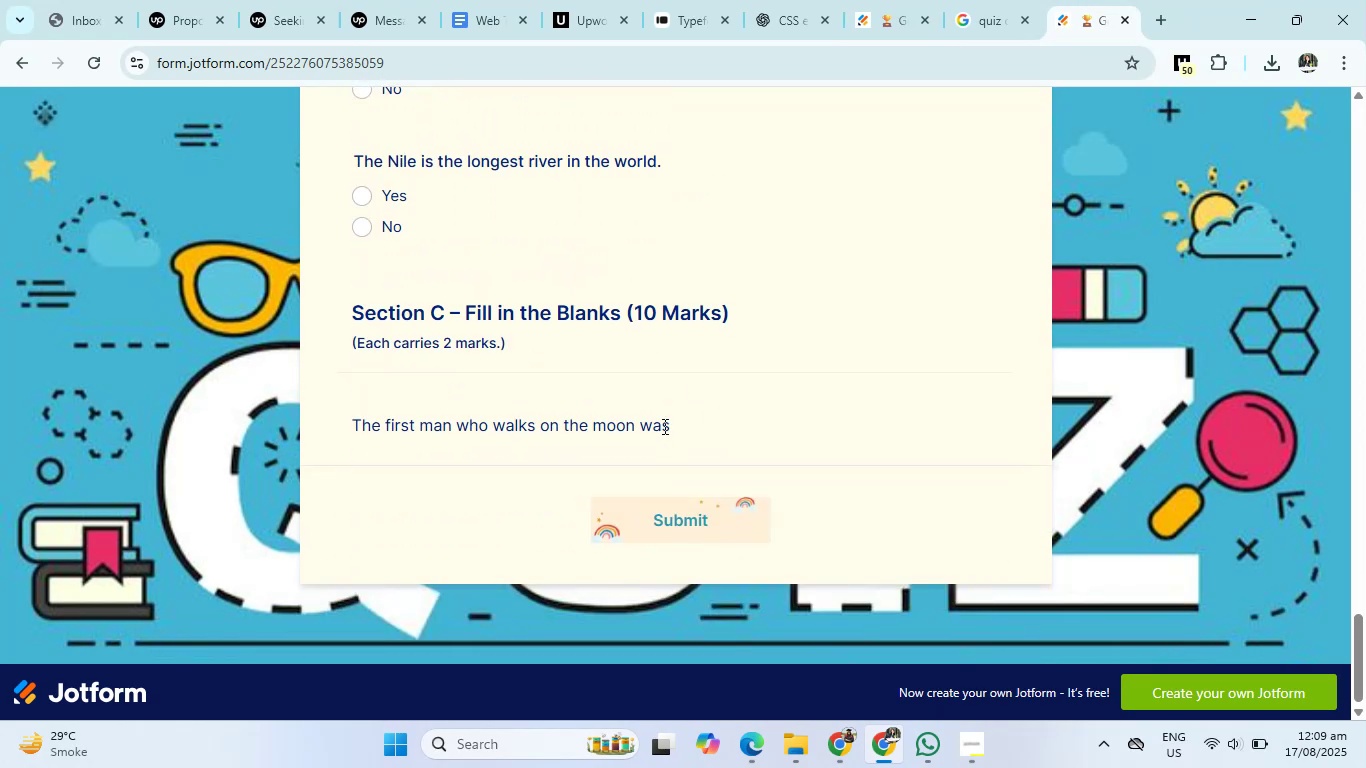 
left_click([663, 426])
 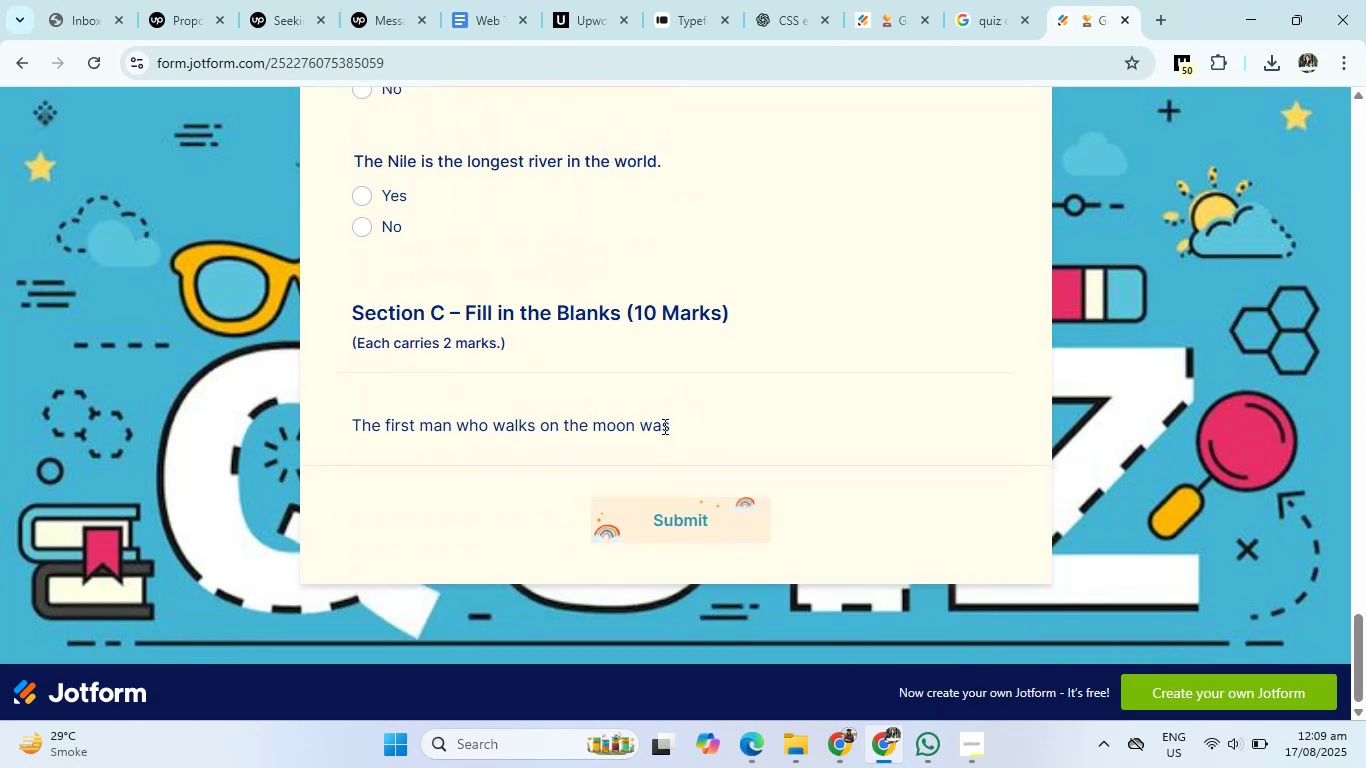 
double_click([663, 426])
 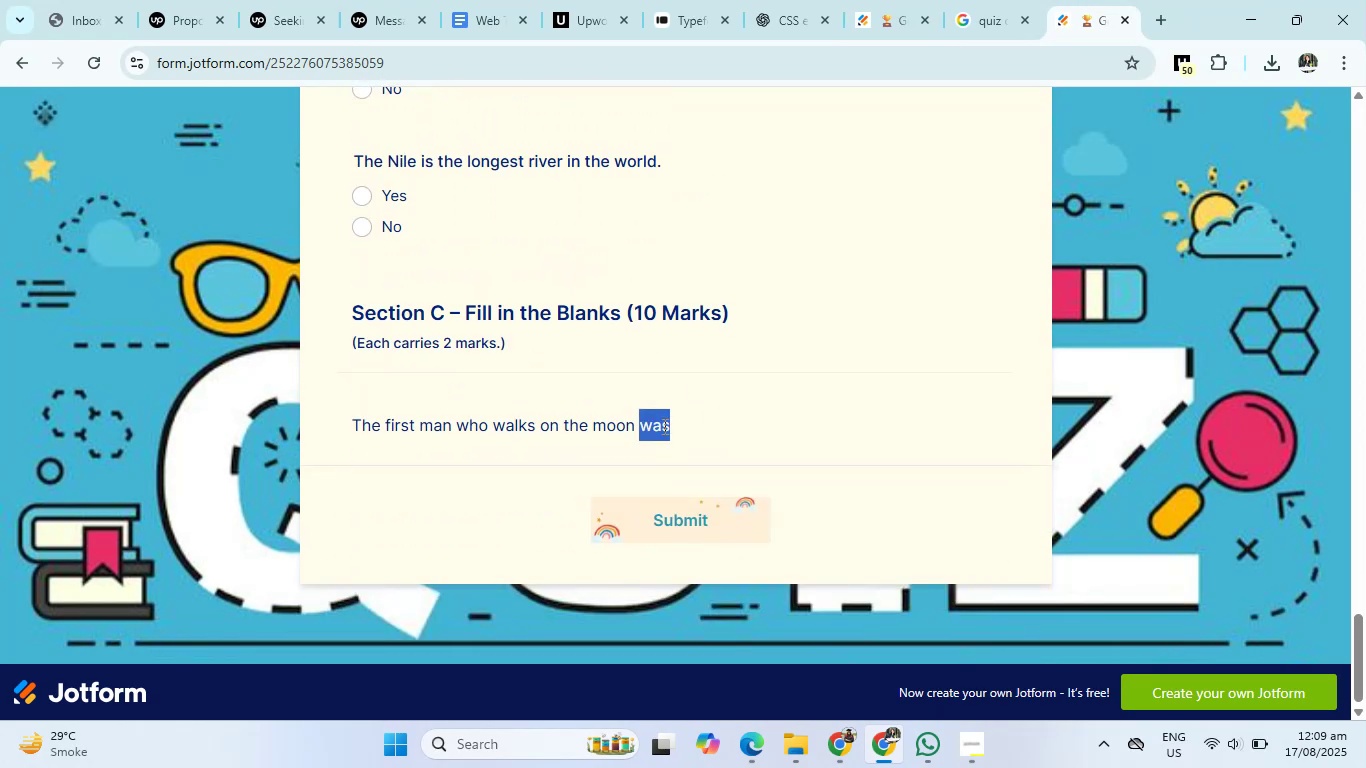 
triple_click([663, 426])
 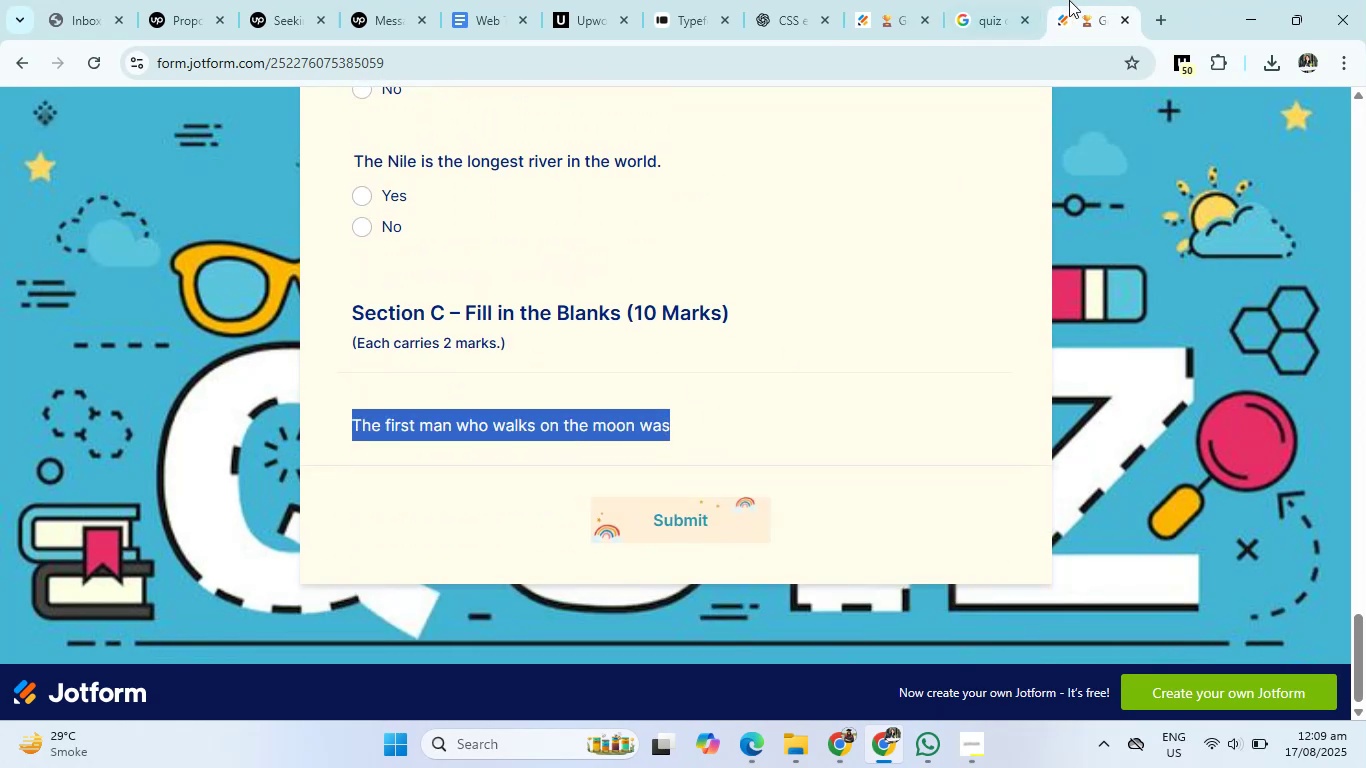 
left_click([887, 0])
 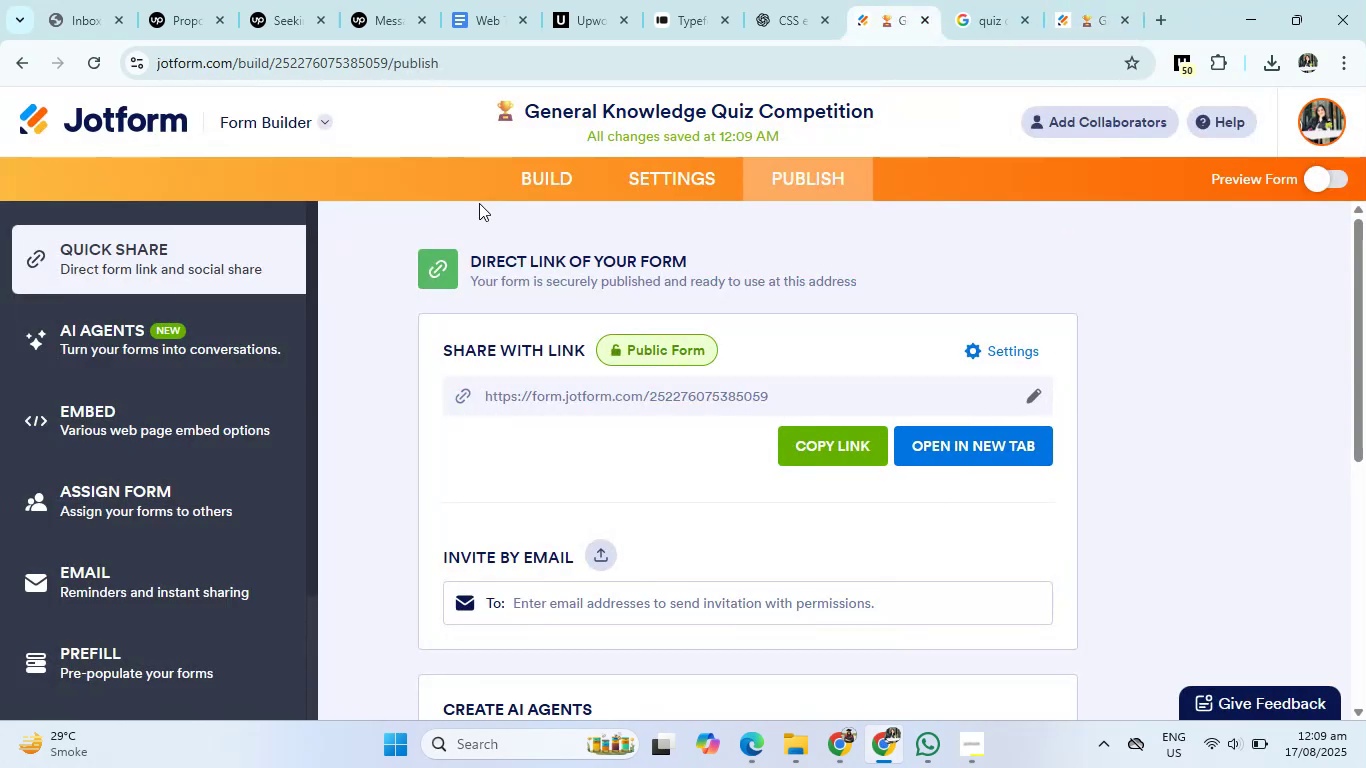 
left_click([544, 177])
 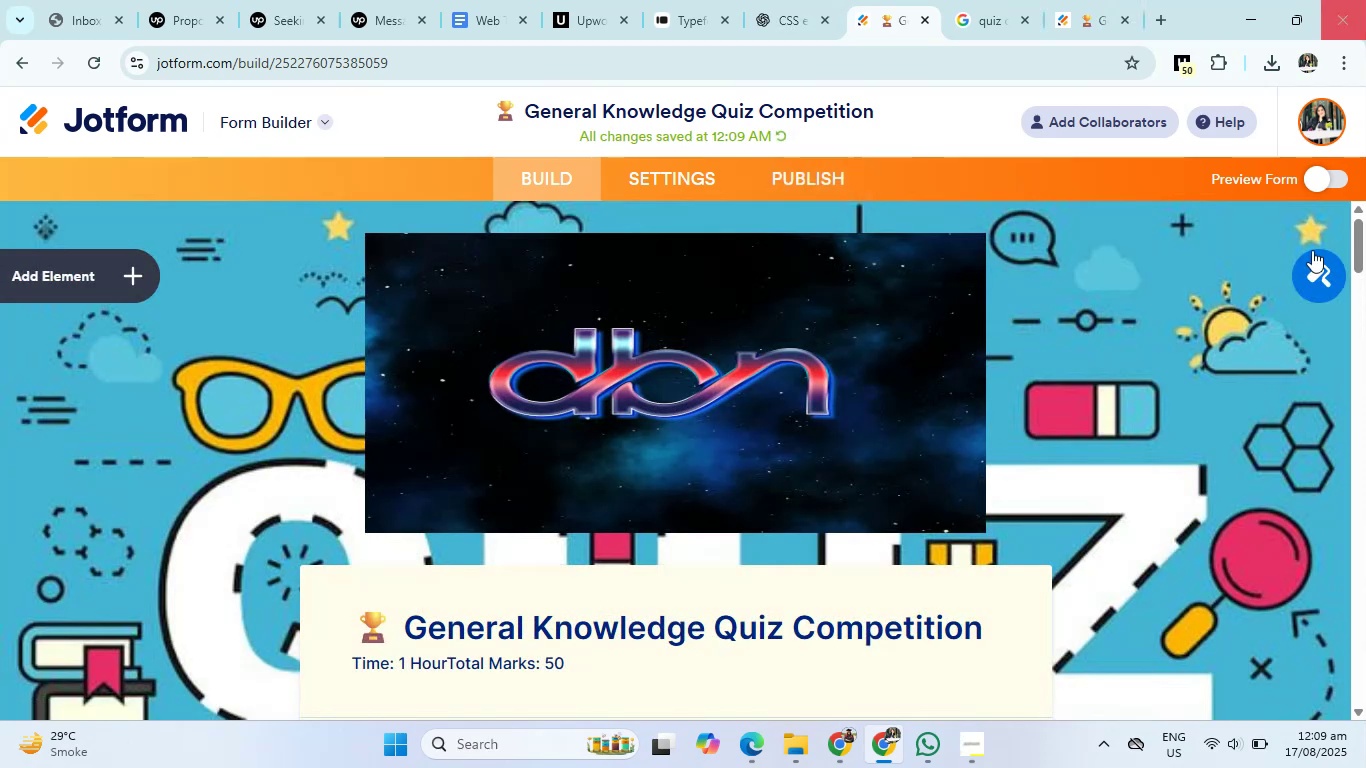 
scroll: coordinate [854, 464], scroll_direction: down, amount: 47.0
 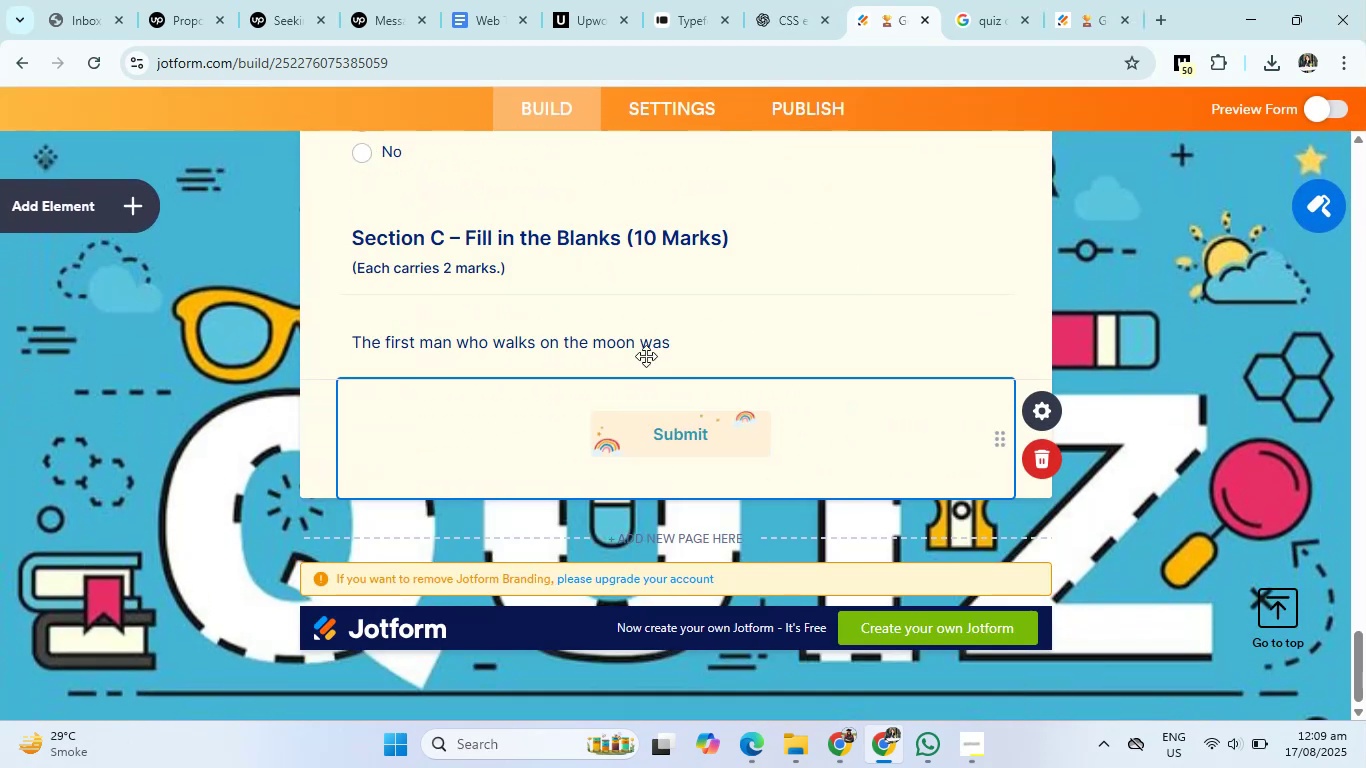 
left_click([642, 348])
 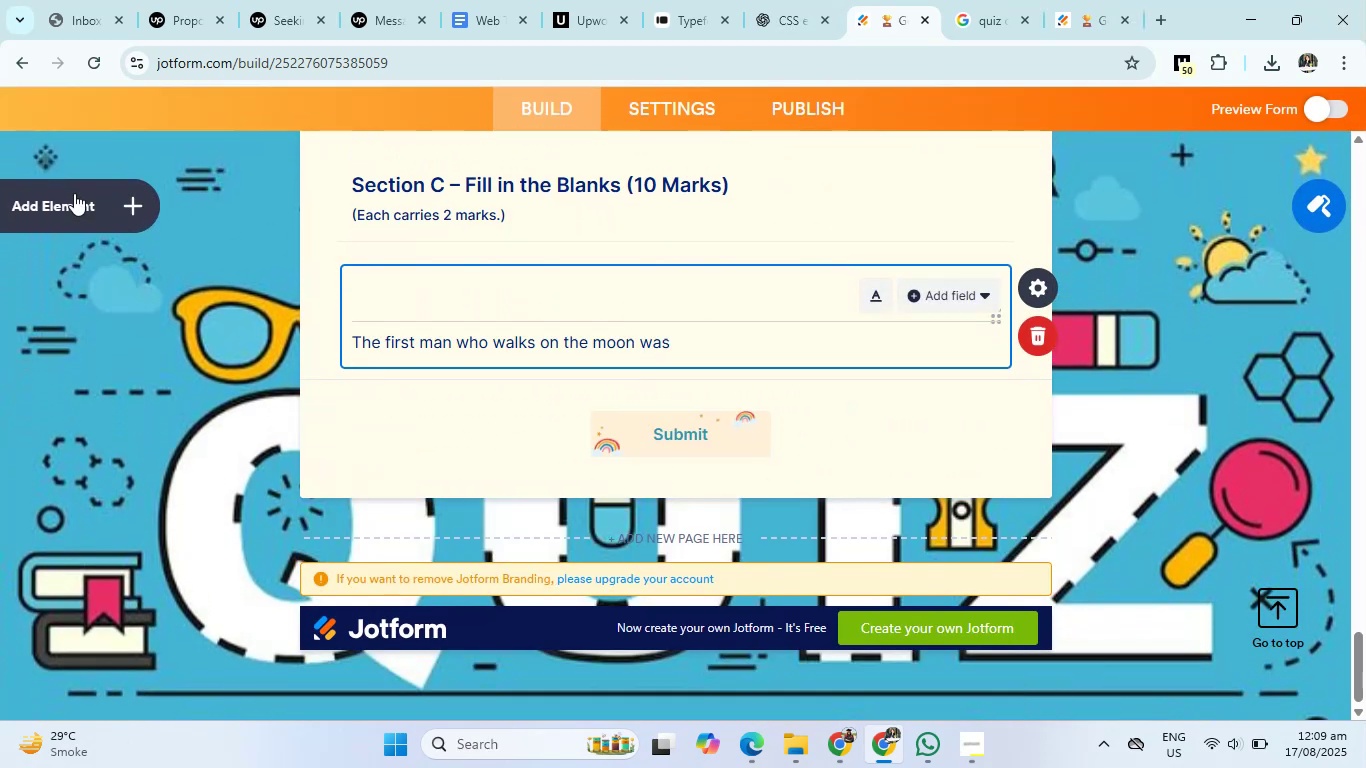 
left_click([23, 193])
 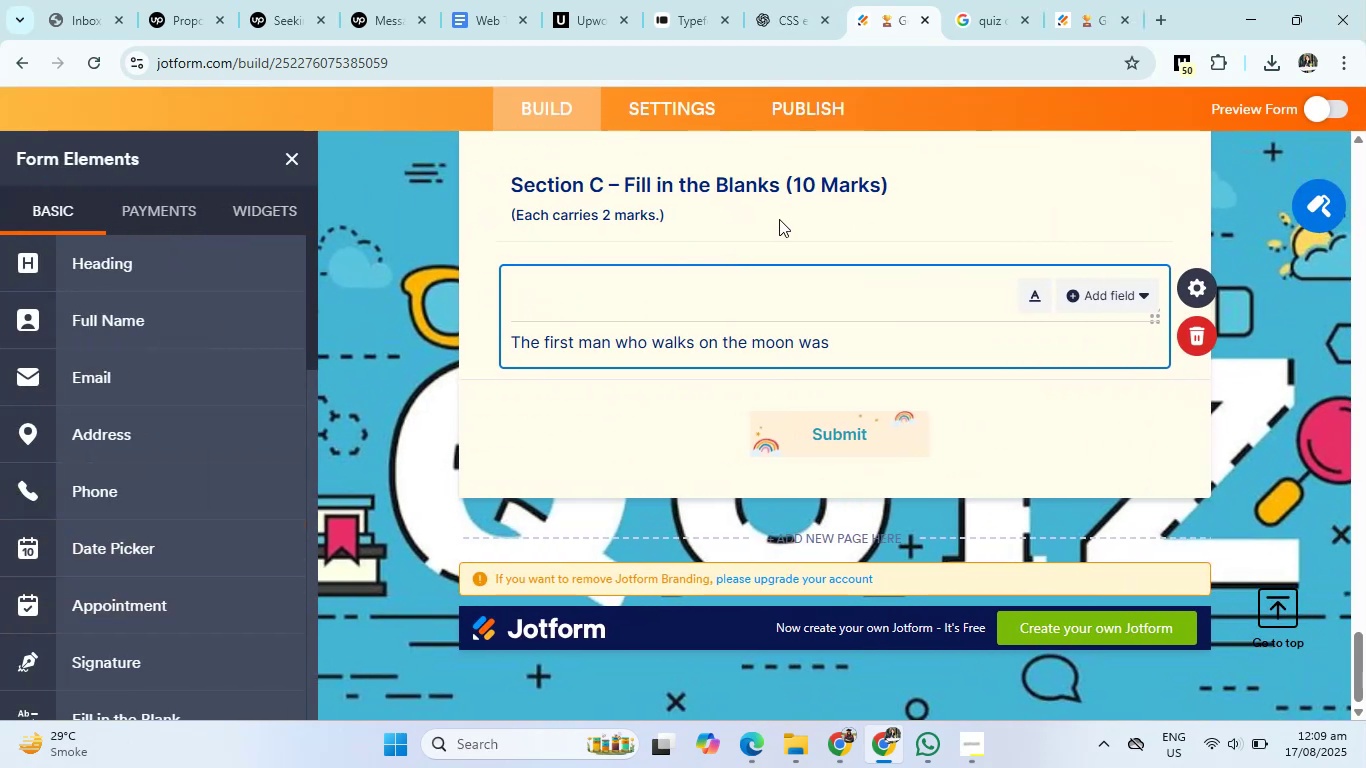 
left_click([719, 304])
 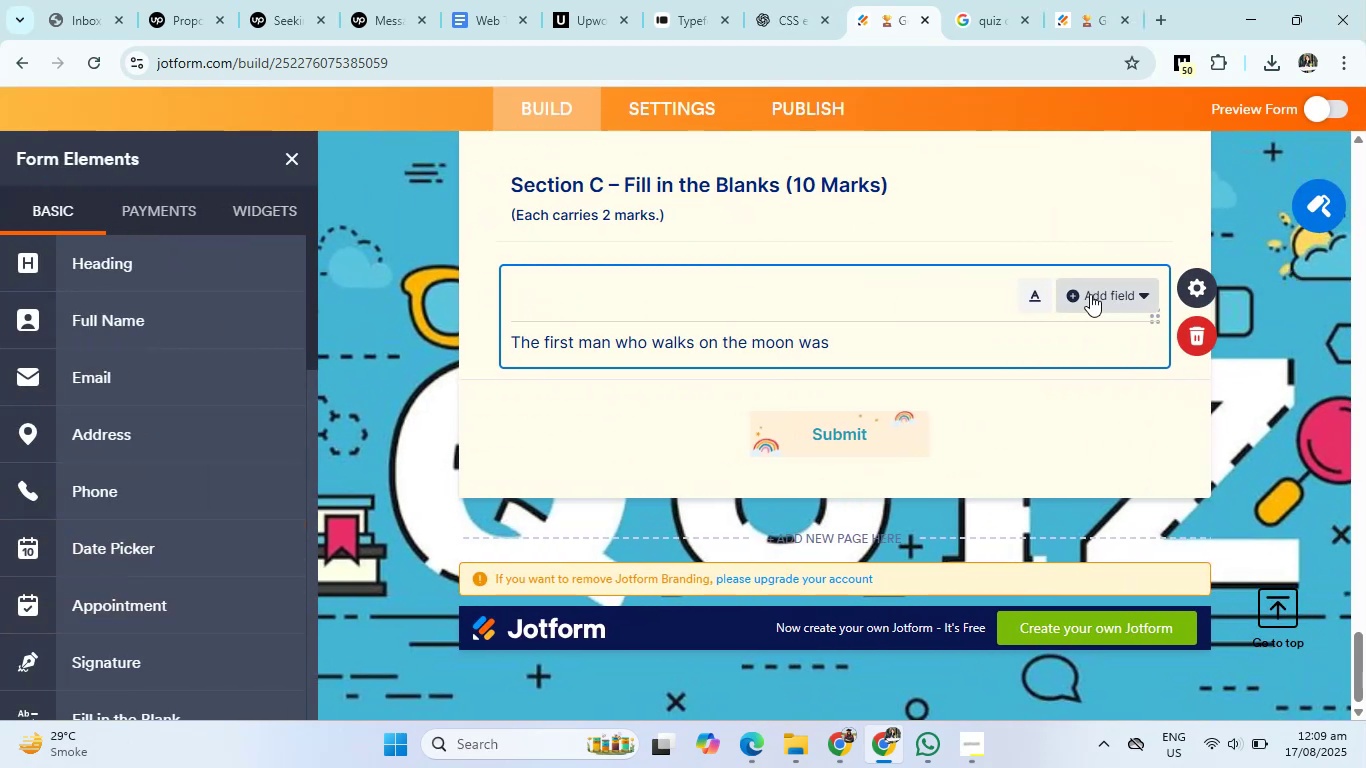 
left_click([1090, 294])
 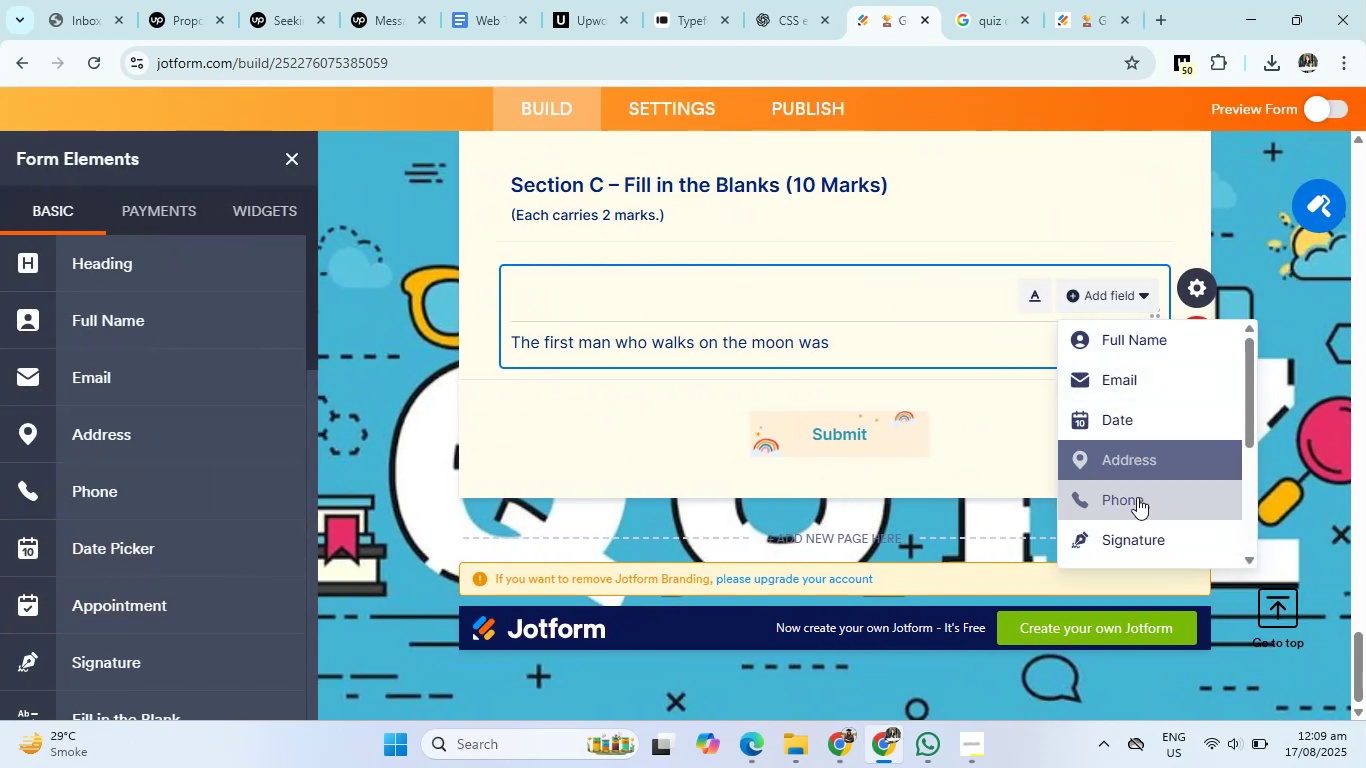 
left_click([1033, 293])
 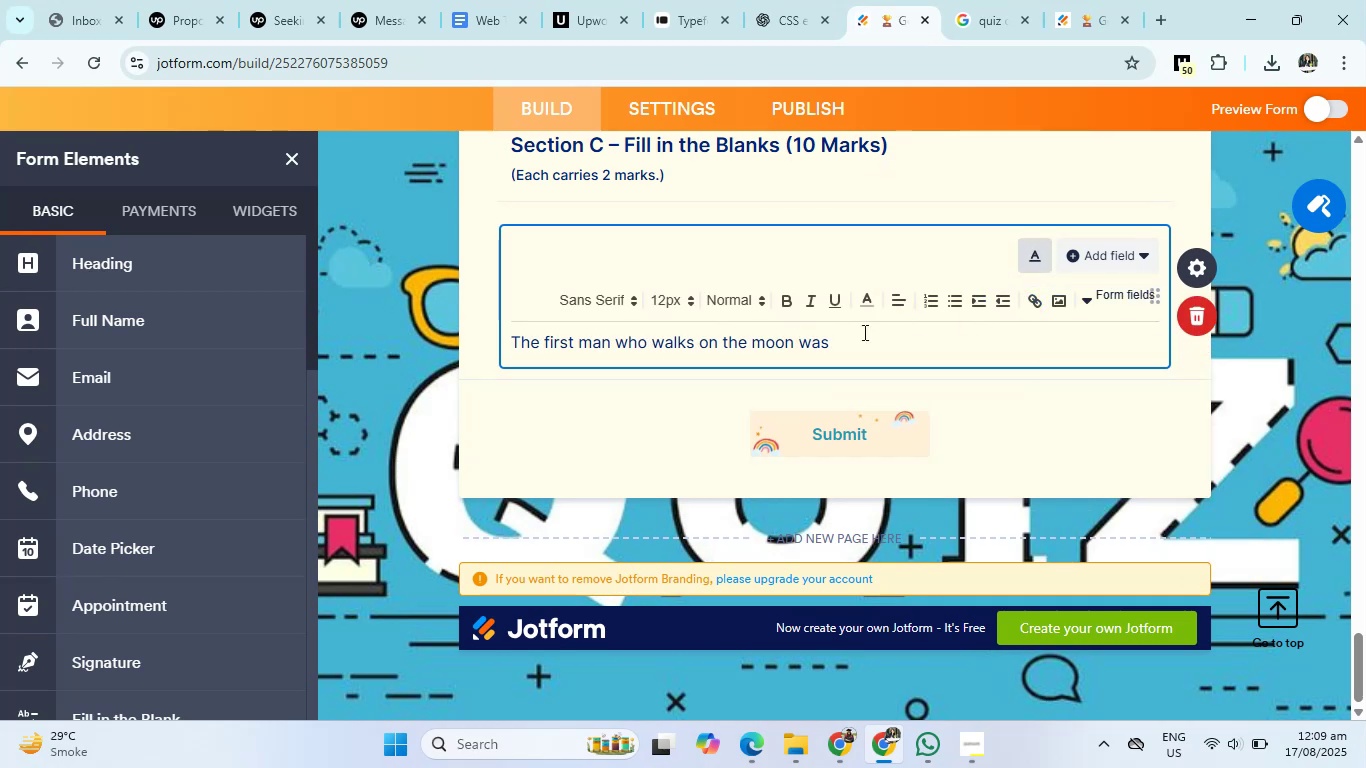 
left_click([828, 343])
 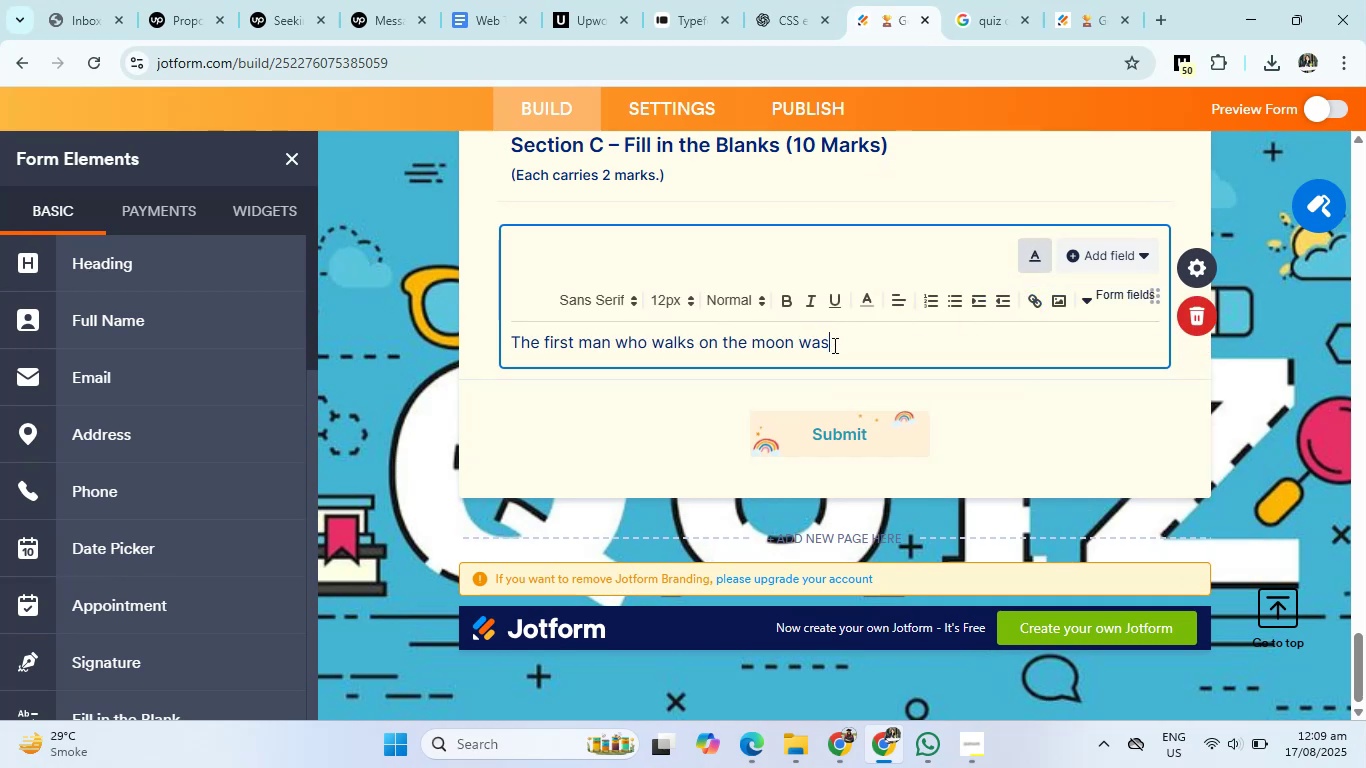 
key(Space)
 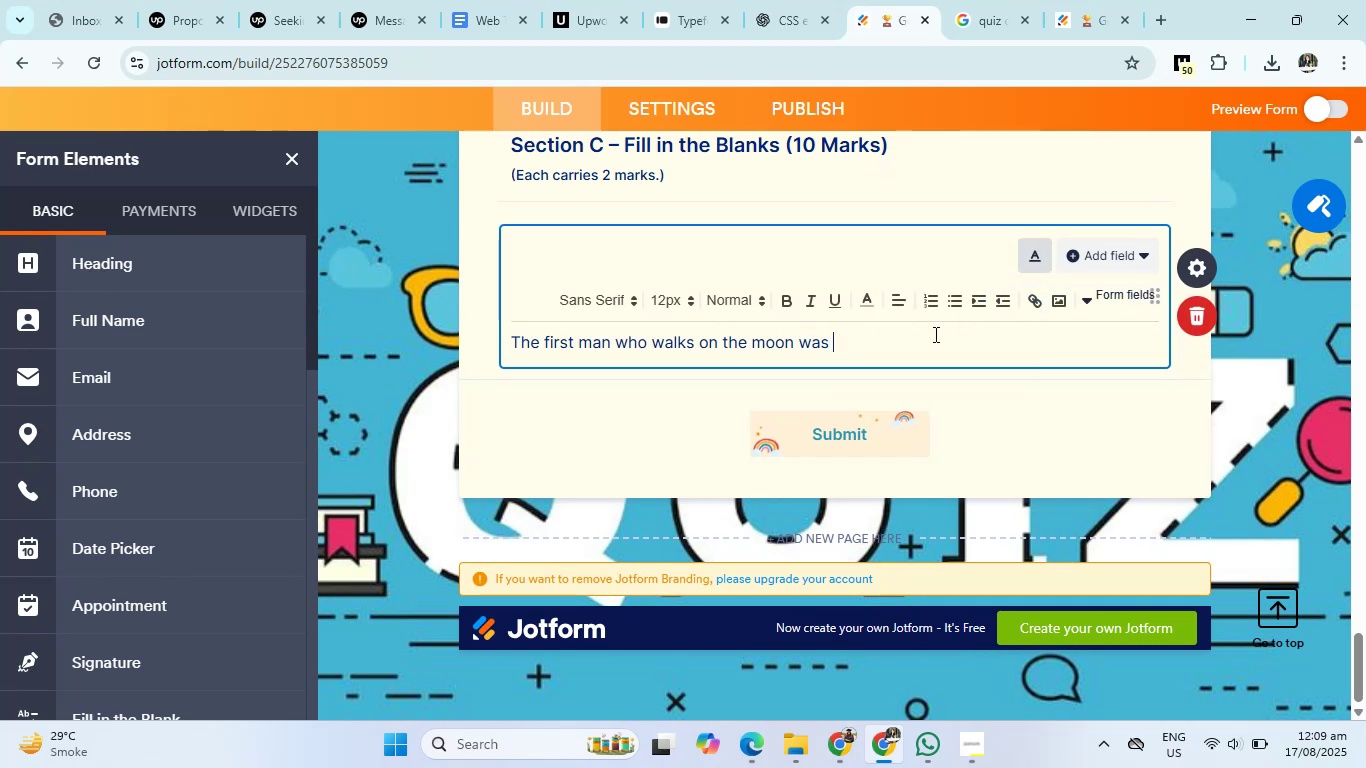 
left_click([1091, 301])
 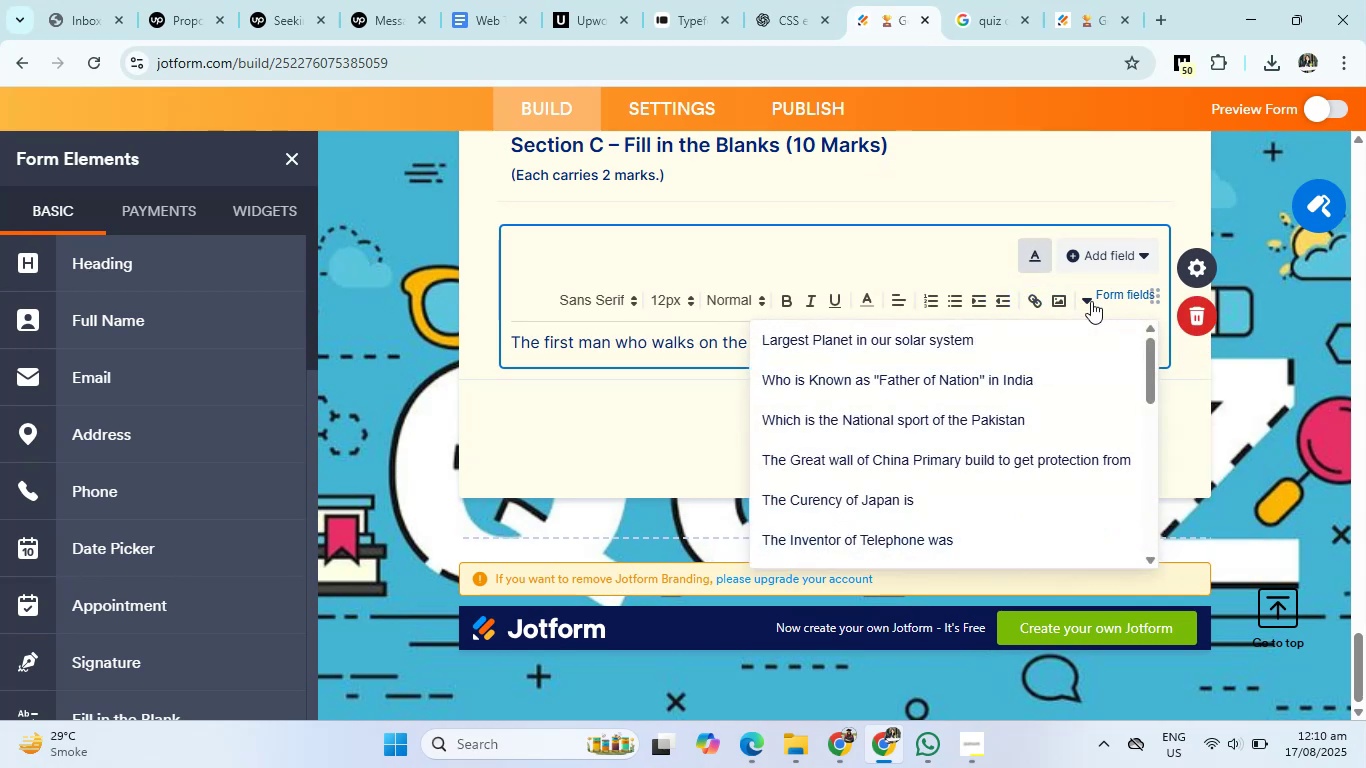 
scroll: coordinate [1048, 368], scroll_direction: down, amount: 11.0
 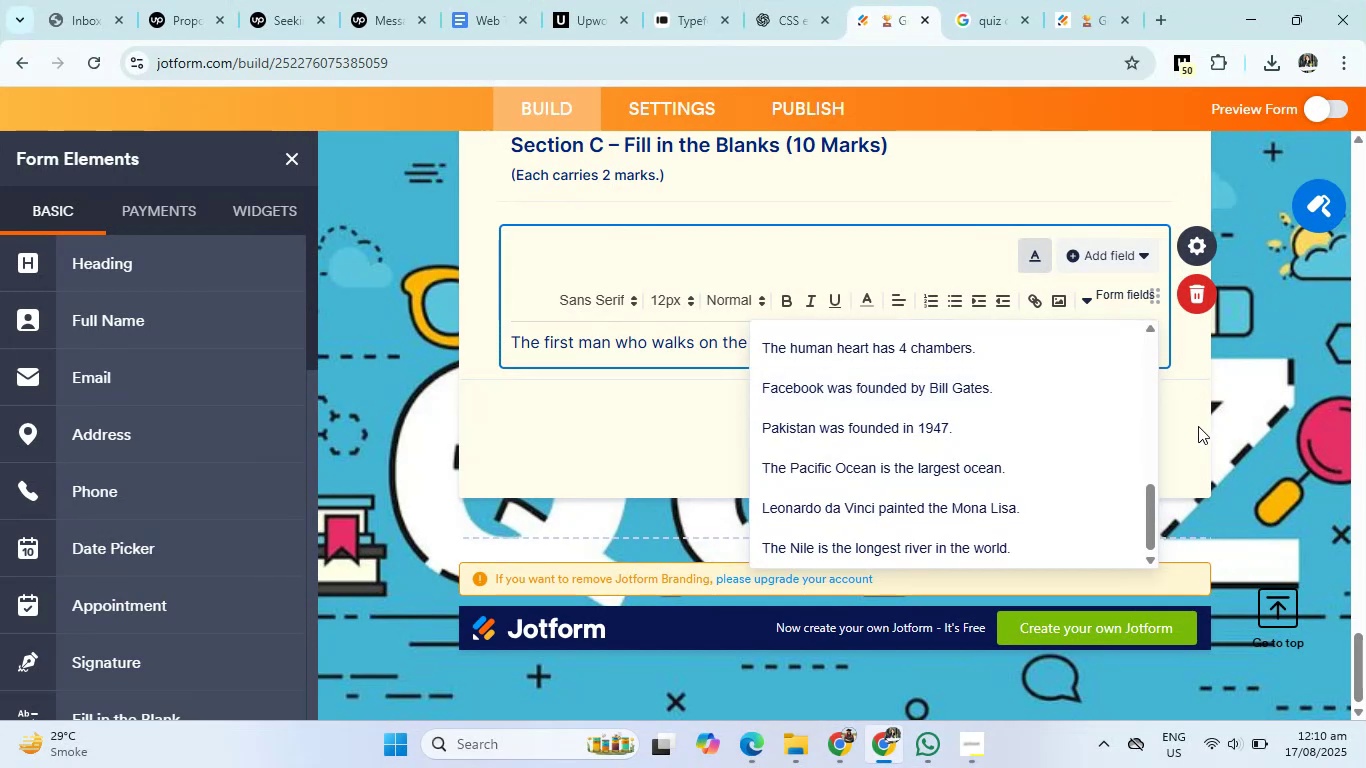 
left_click([1196, 428])
 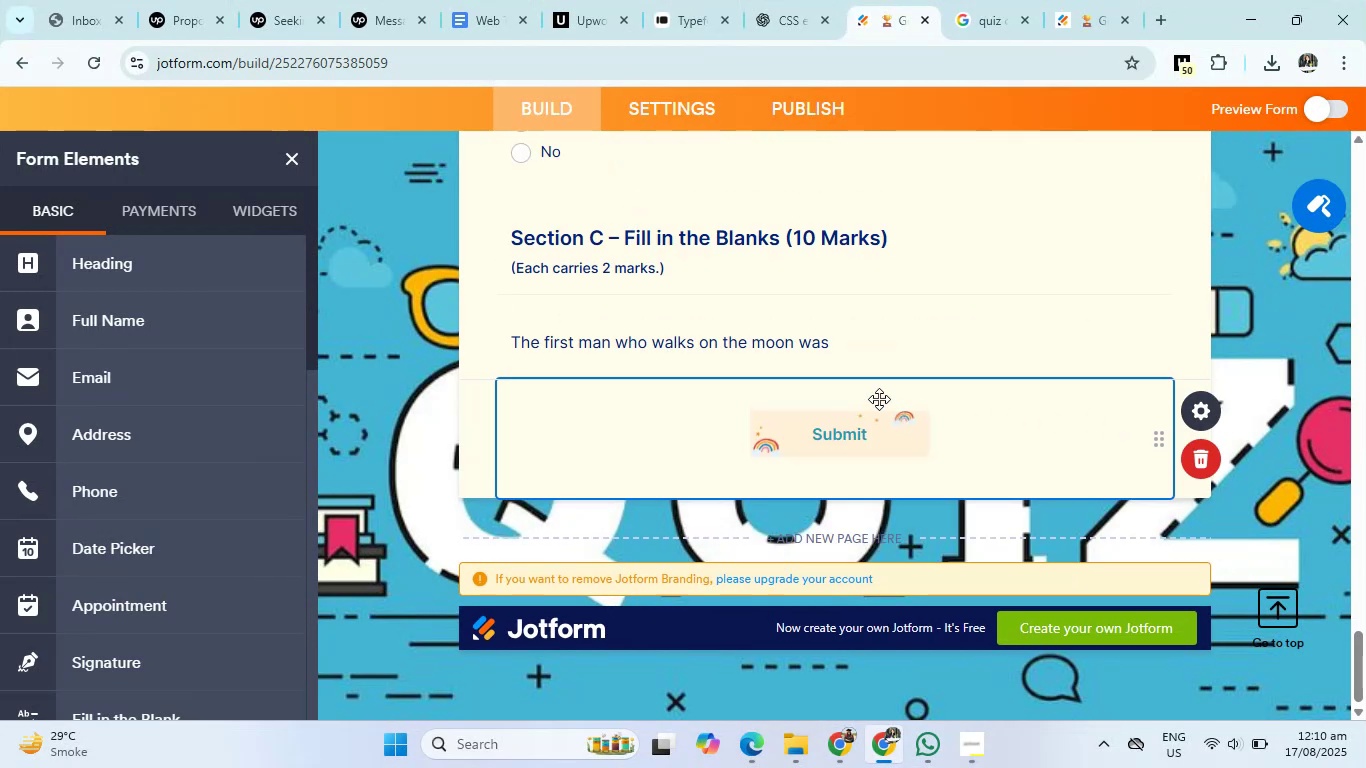 
left_click([807, 334])
 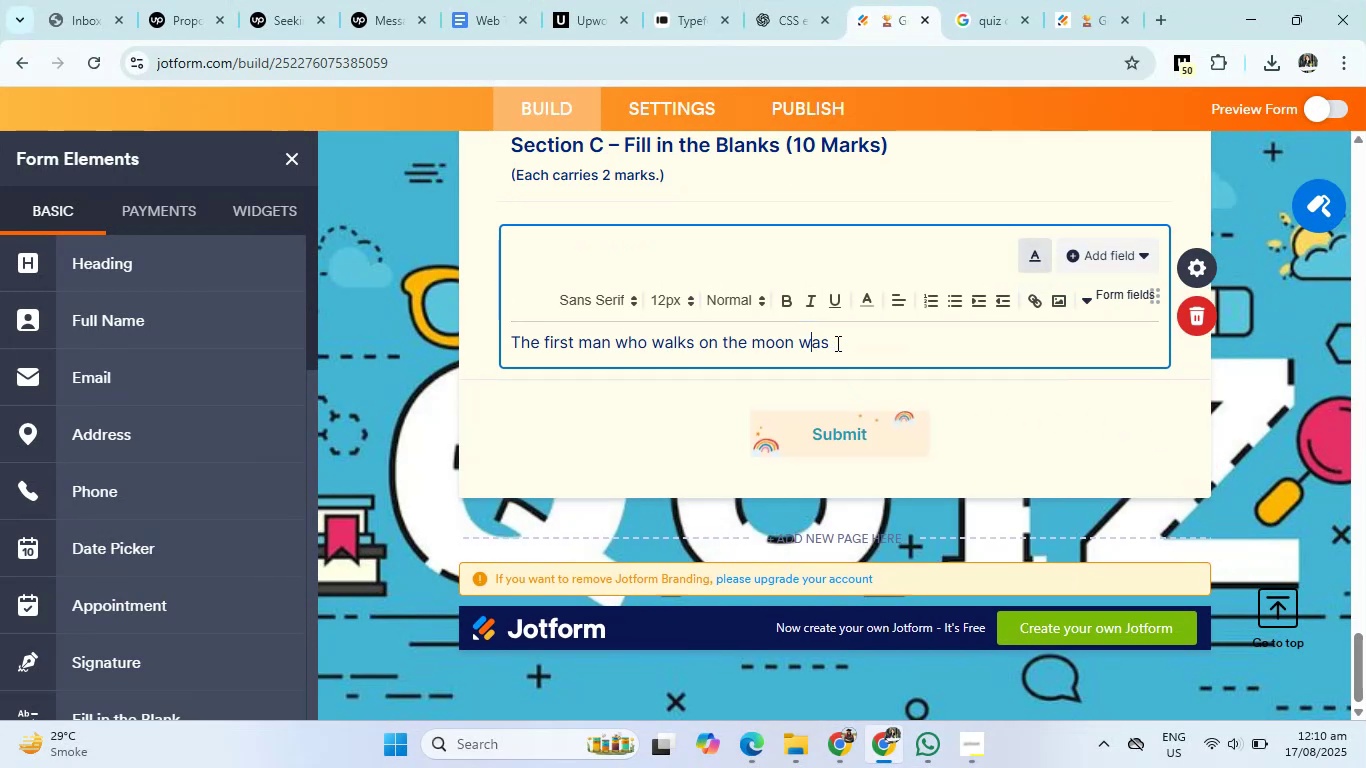 
left_click([837, 343])
 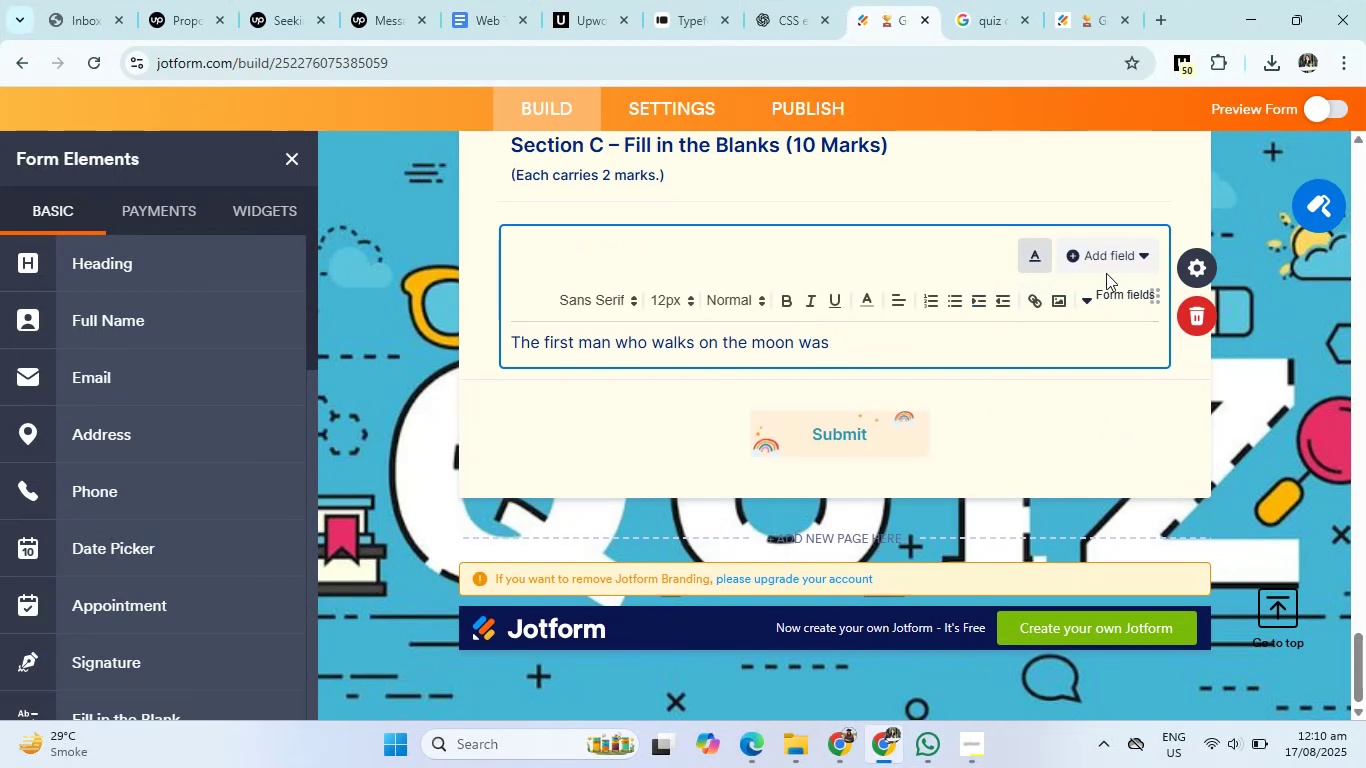 
left_click([1093, 251])
 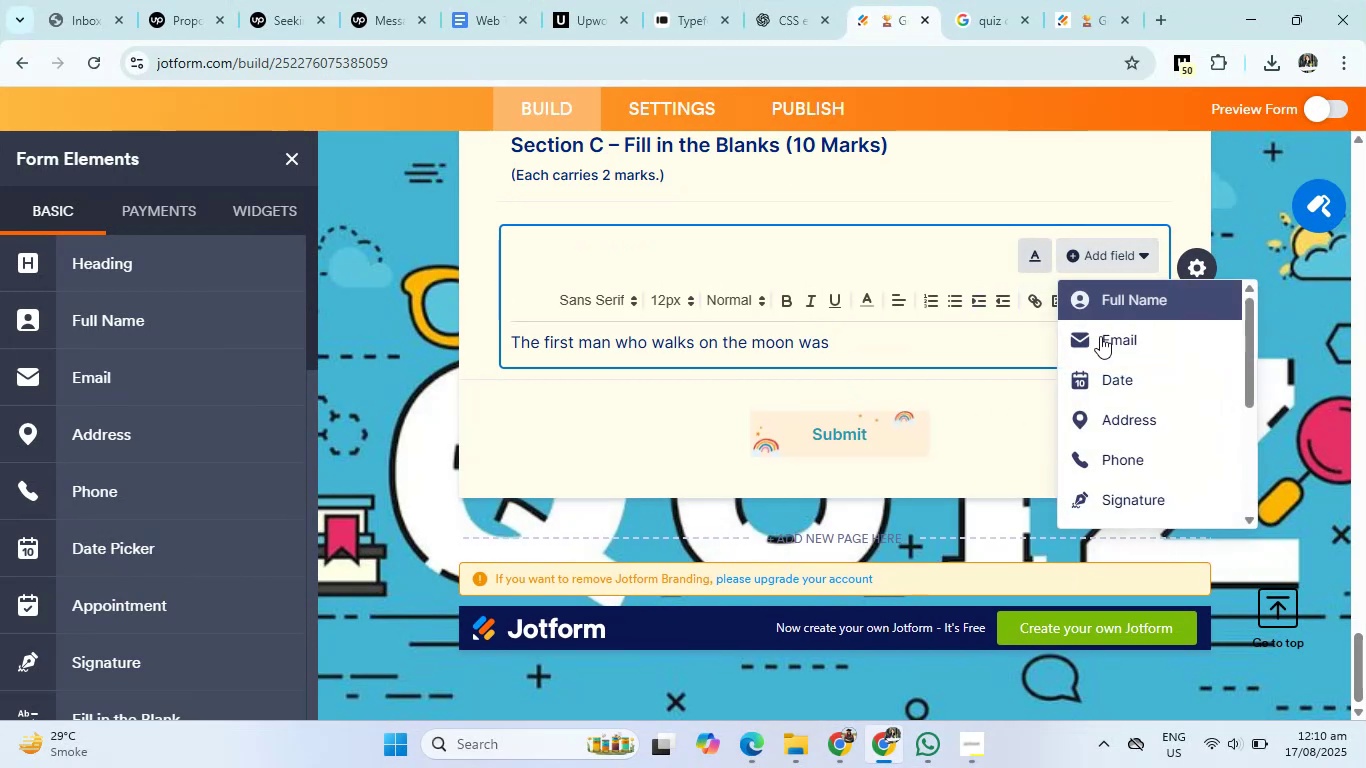 
scroll: coordinate [1109, 389], scroll_direction: down, amount: 2.0
 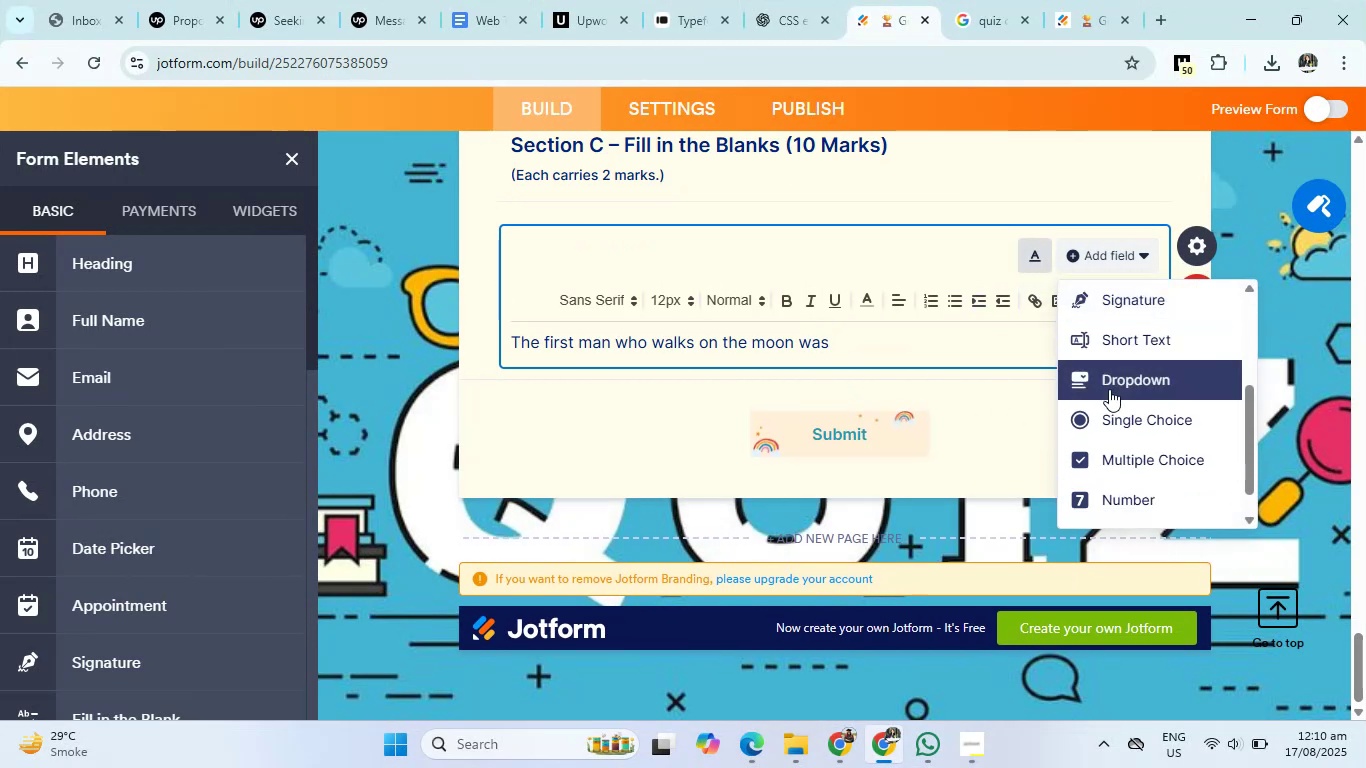 
scroll: coordinate [1117, 392], scroll_direction: up, amount: 3.0
 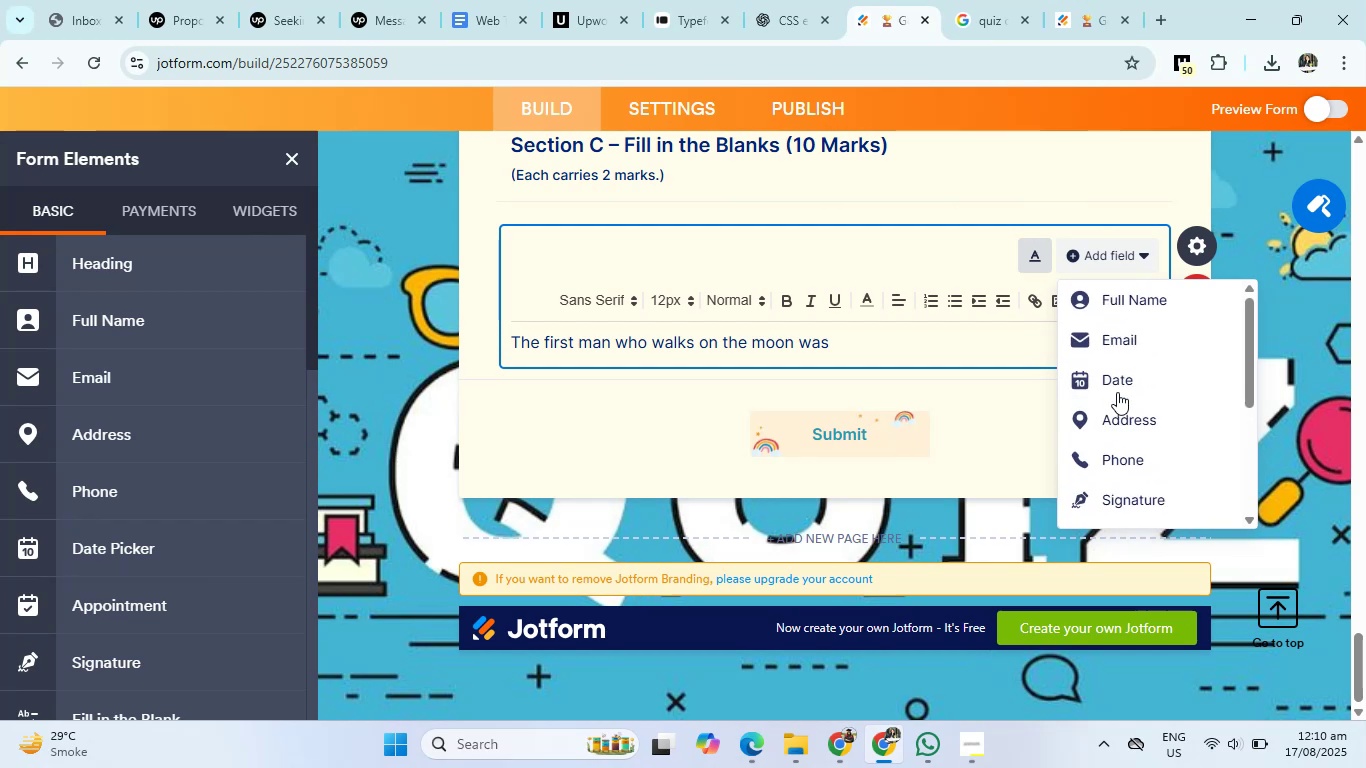 
scroll: coordinate [1129, 423], scroll_direction: down, amount: 4.0
 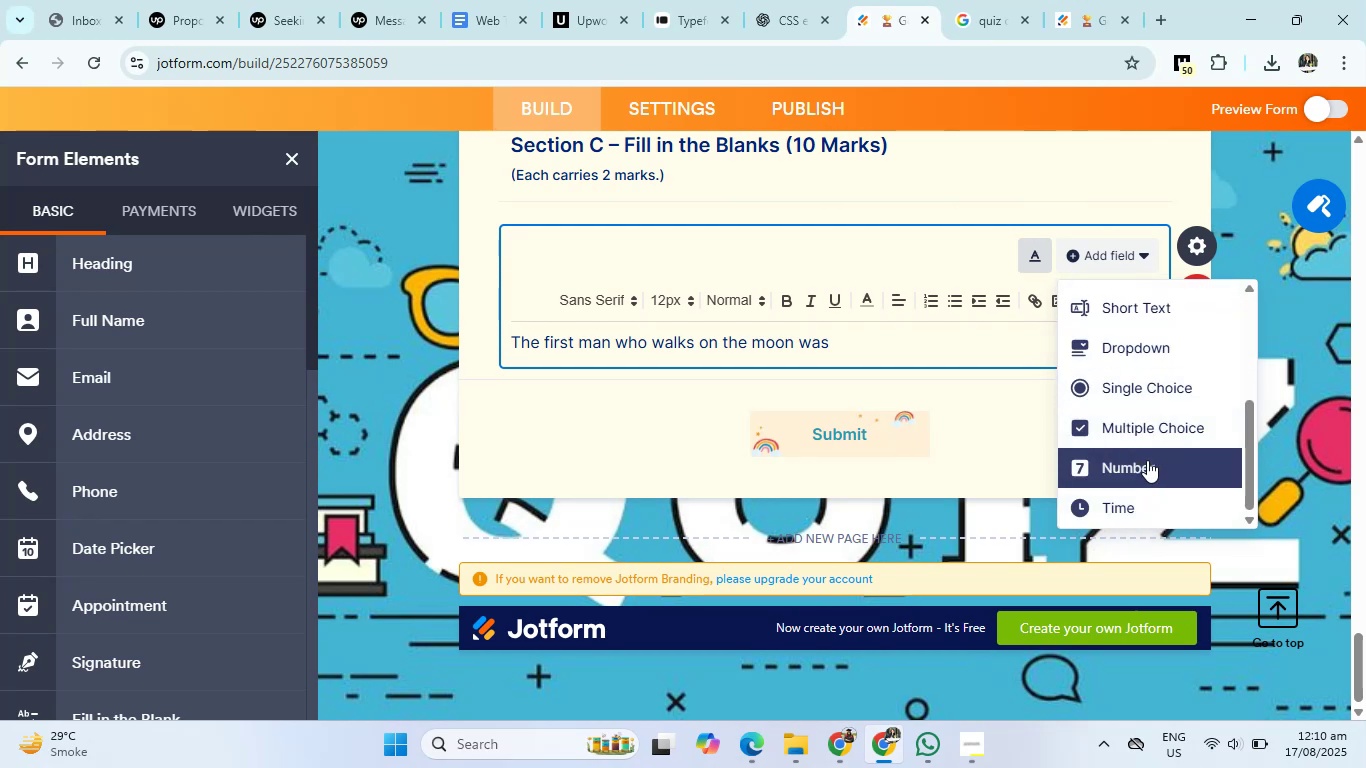 
scroll: coordinate [1153, 411], scroll_direction: up, amount: 3.0
 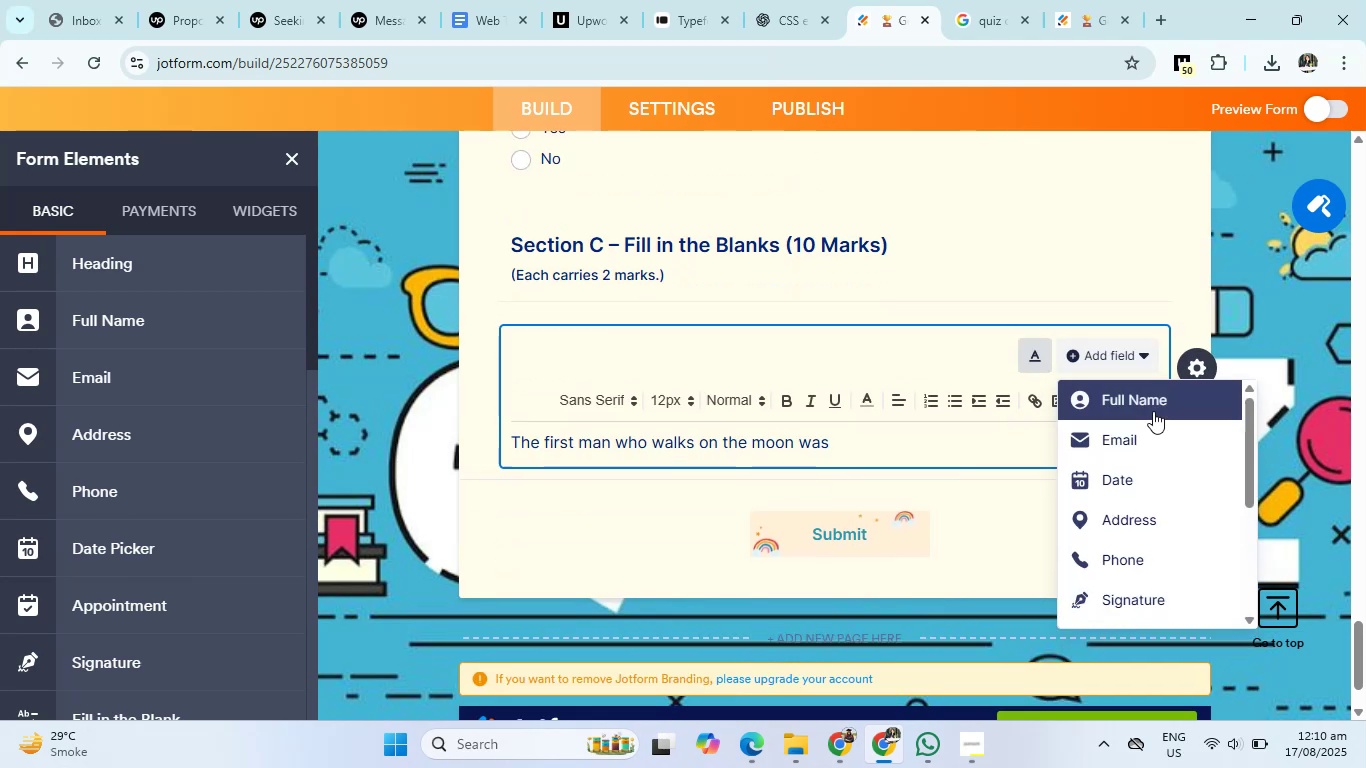 
scroll: coordinate [1149, 456], scroll_direction: down, amount: 1.0
 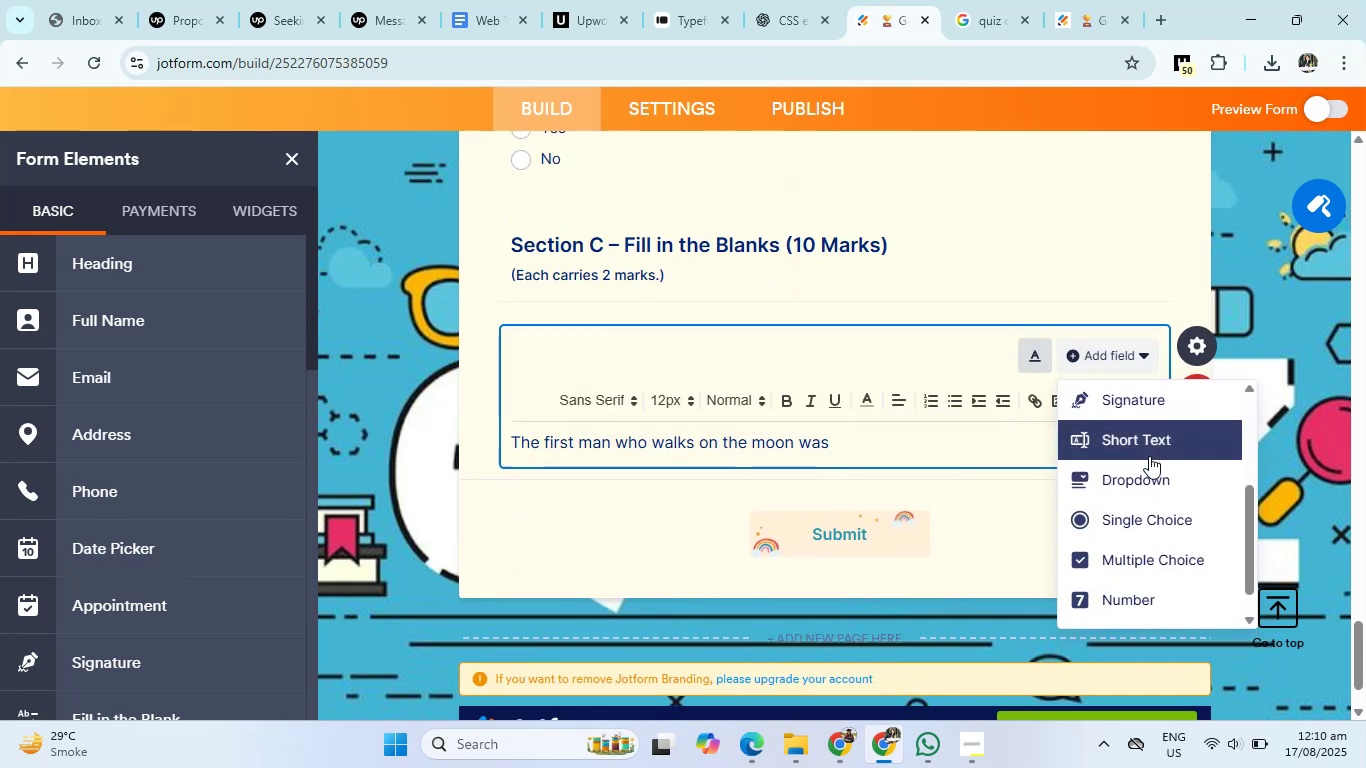 
left_click([1151, 453])
 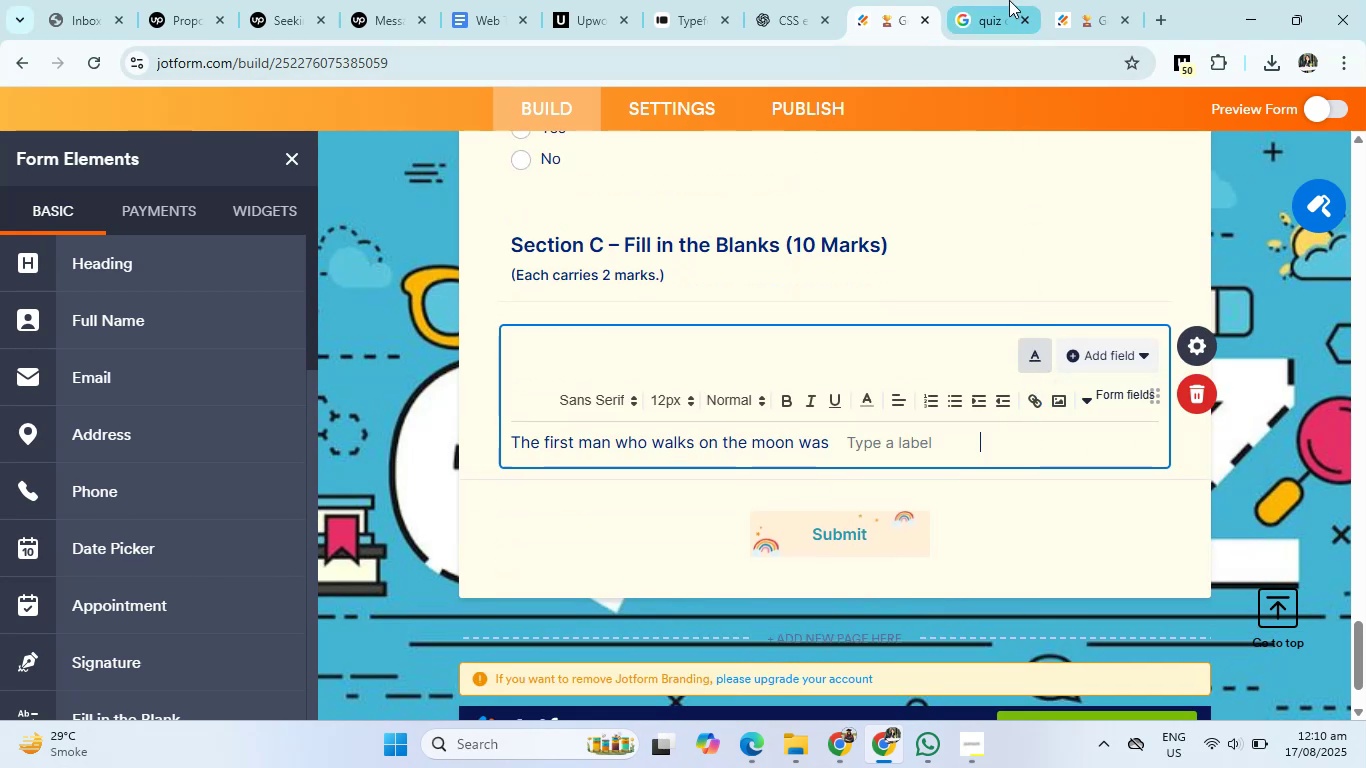 
left_click([1091, 0])
 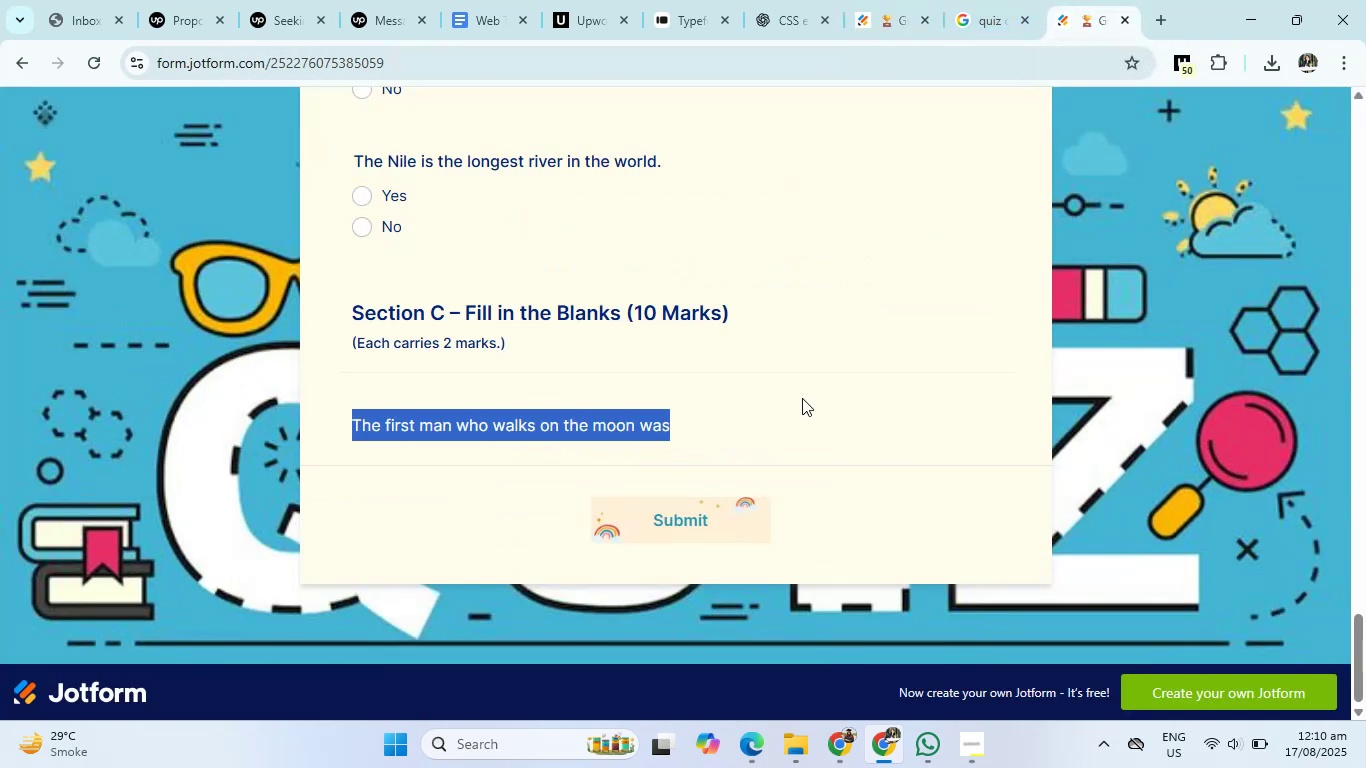 
left_click([782, 414])
 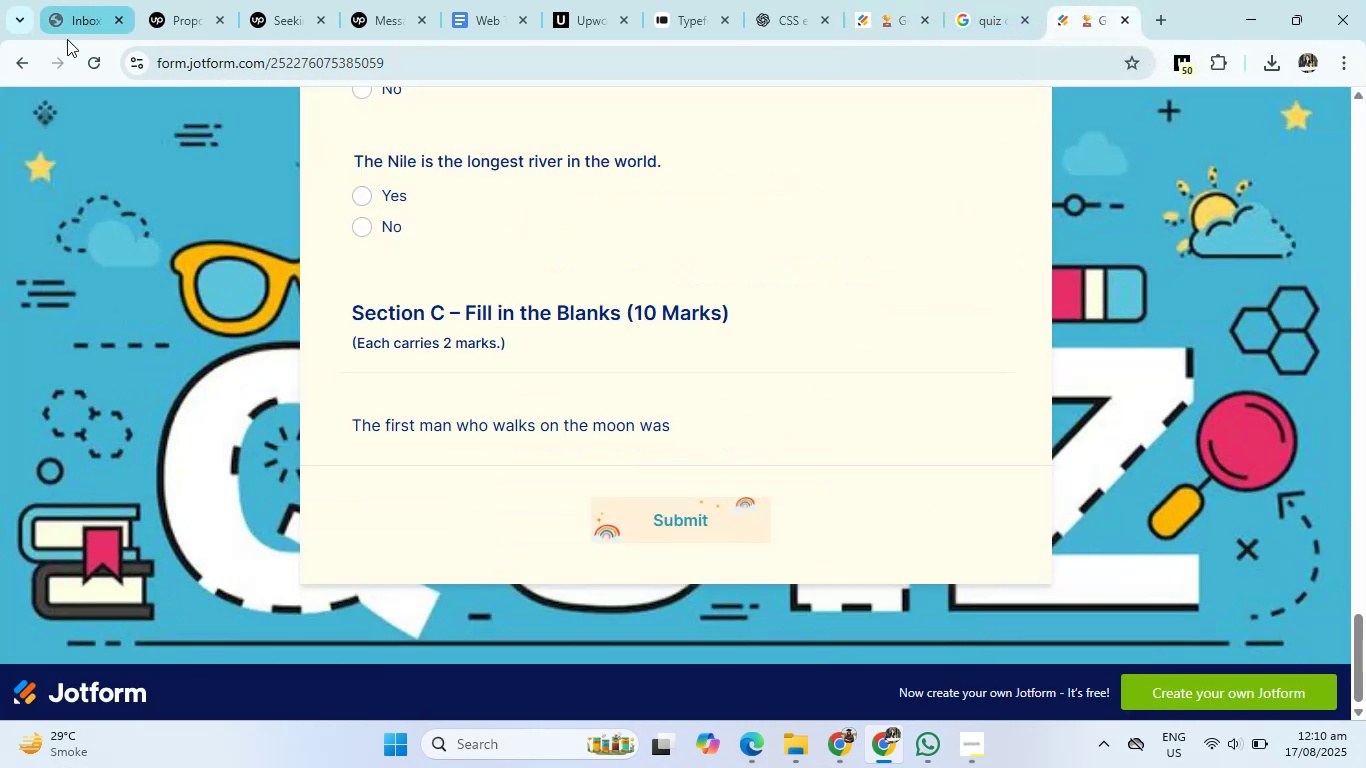 
left_click([99, 68])
 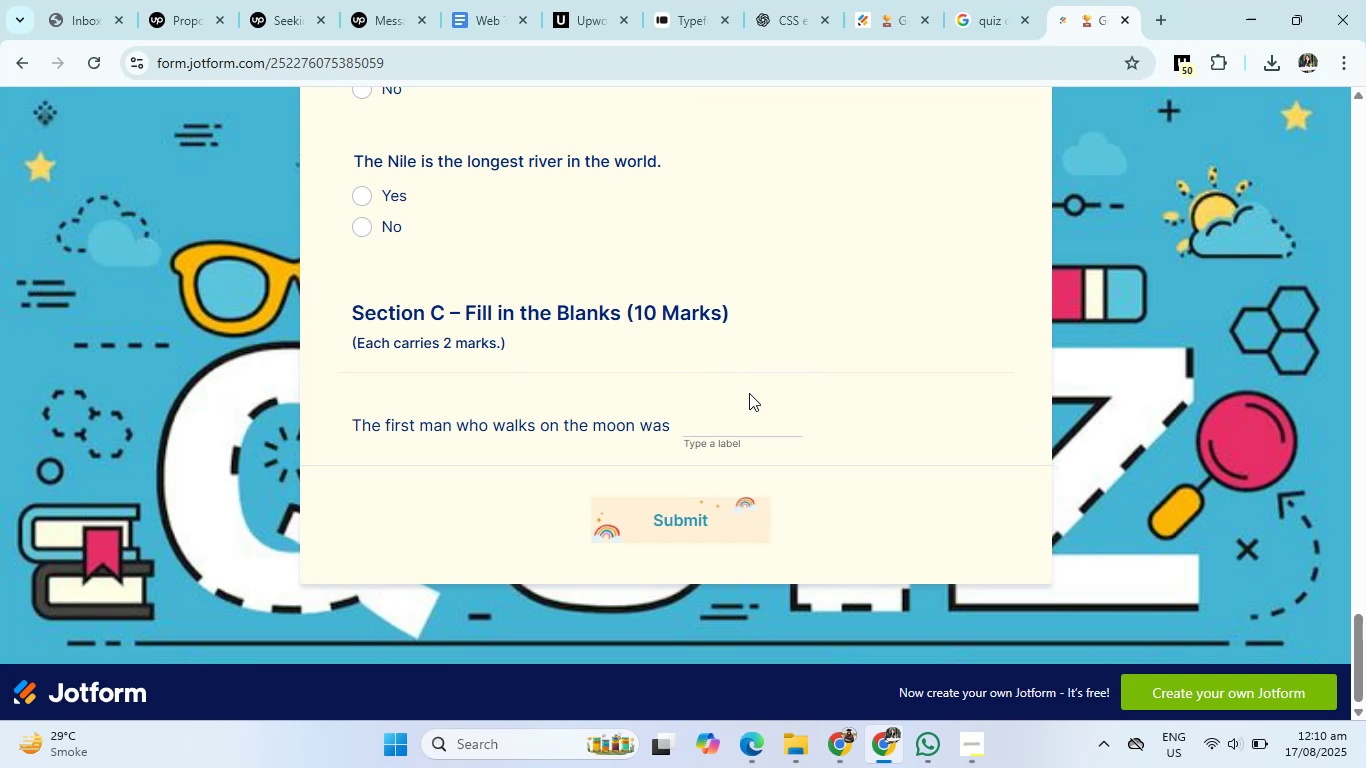 
left_click([690, 426])
 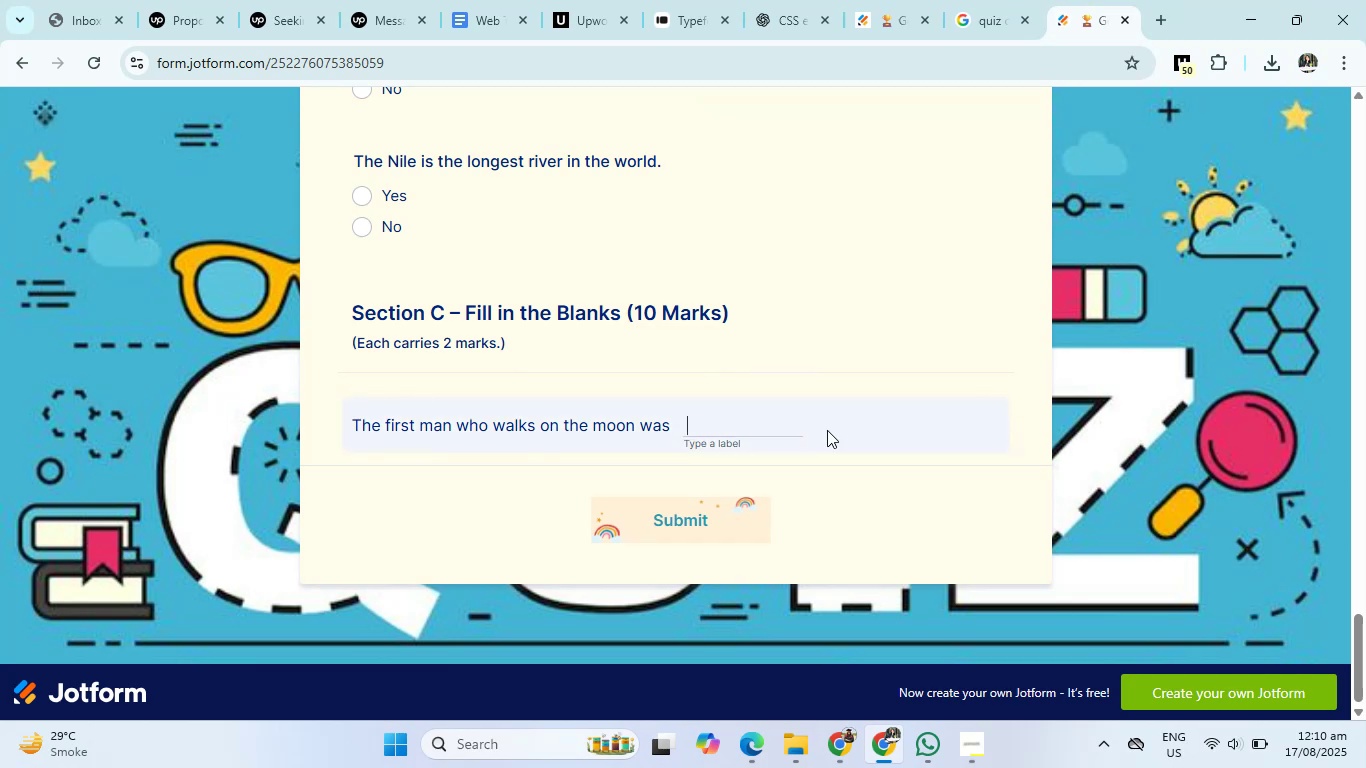 
mouse_move([940, 35])
 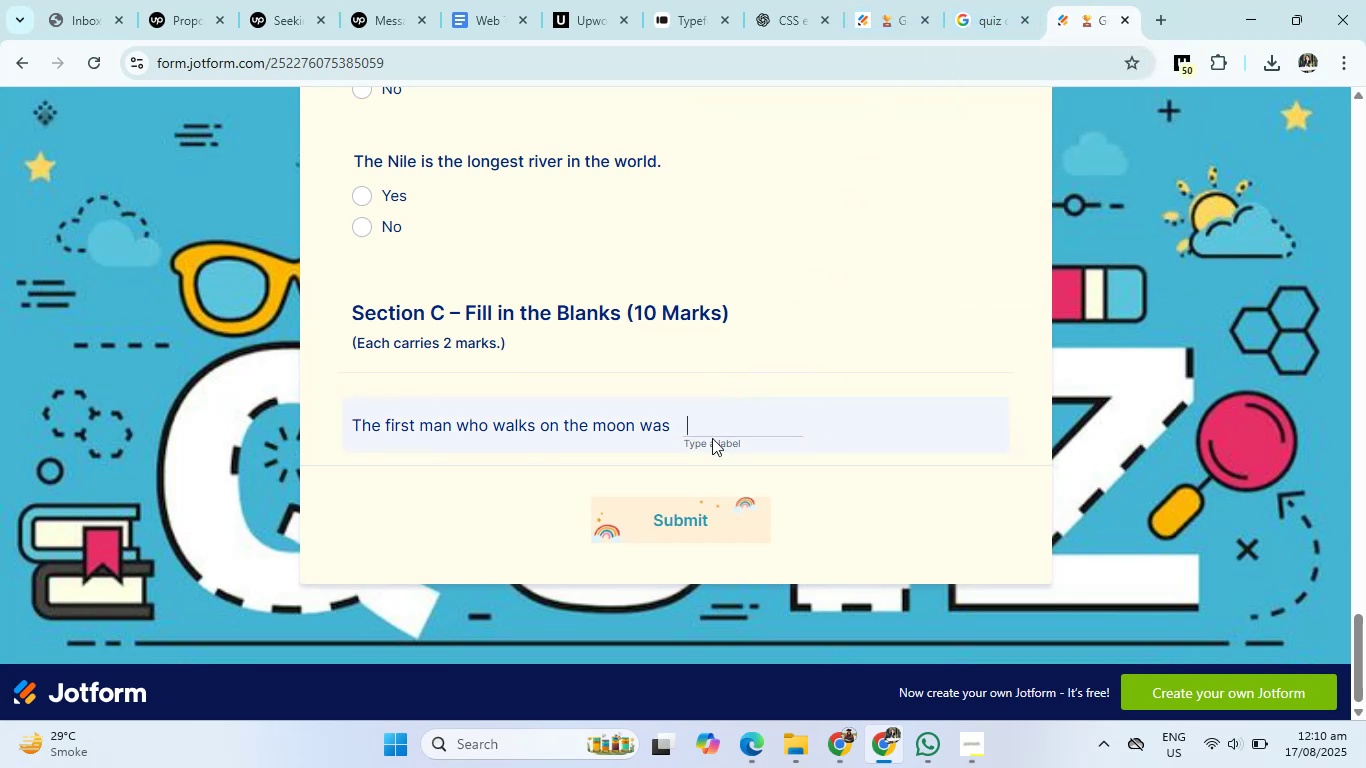 
type(Neil)
 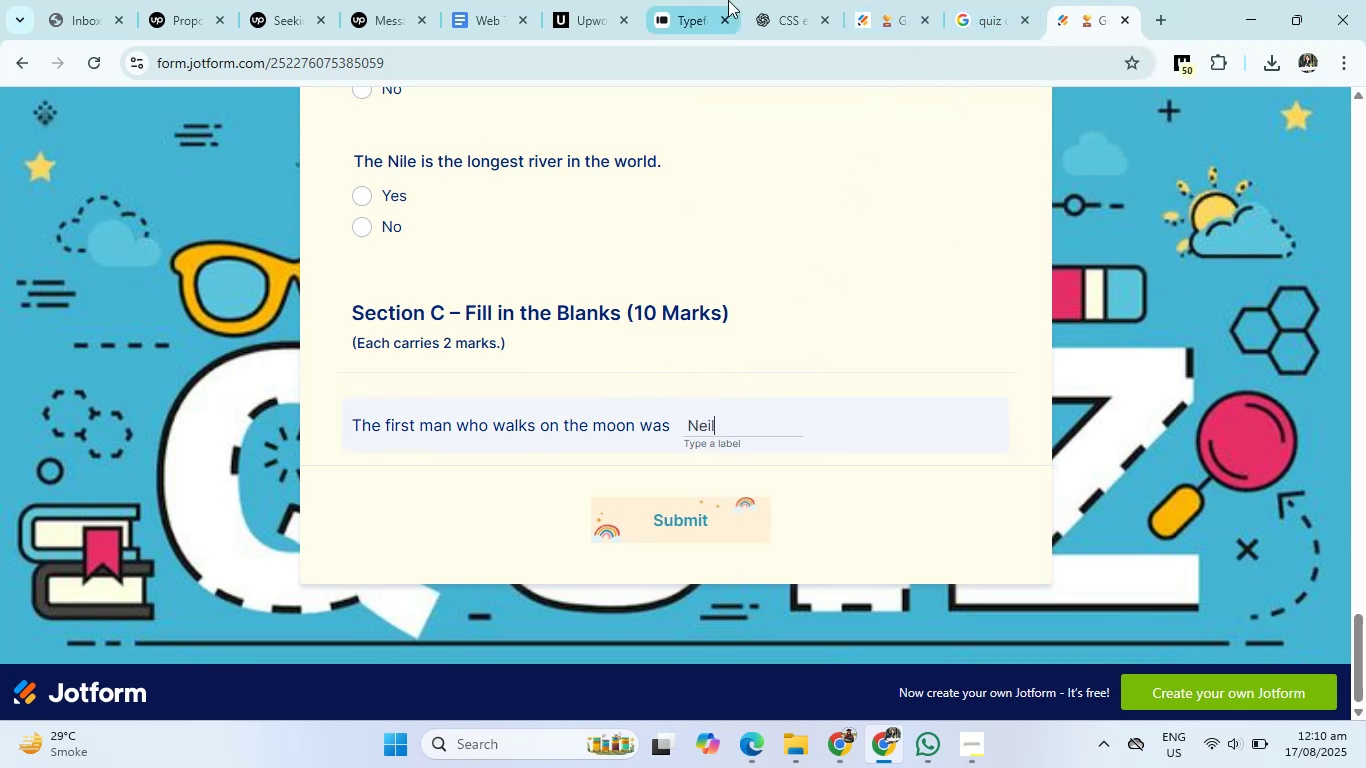 
left_click([896, 0])
 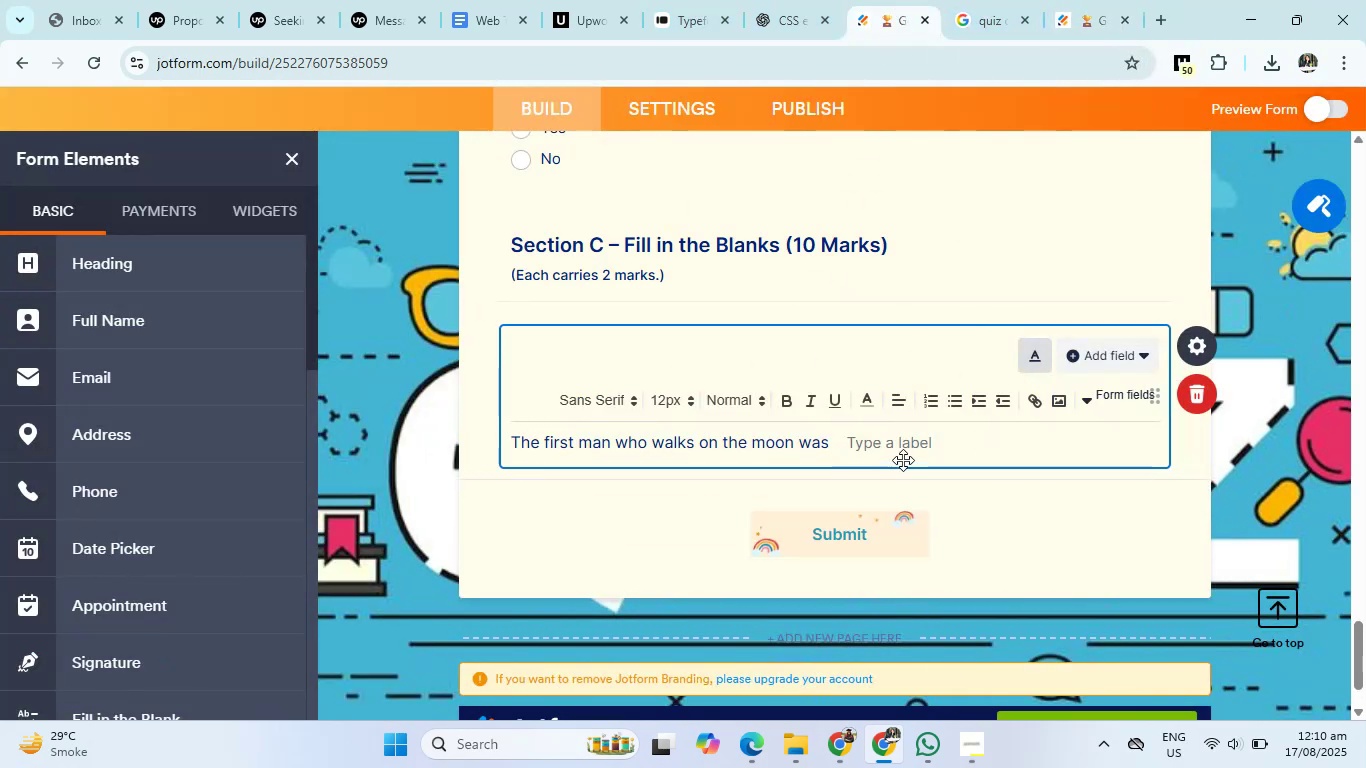 
left_click([903, 443])
 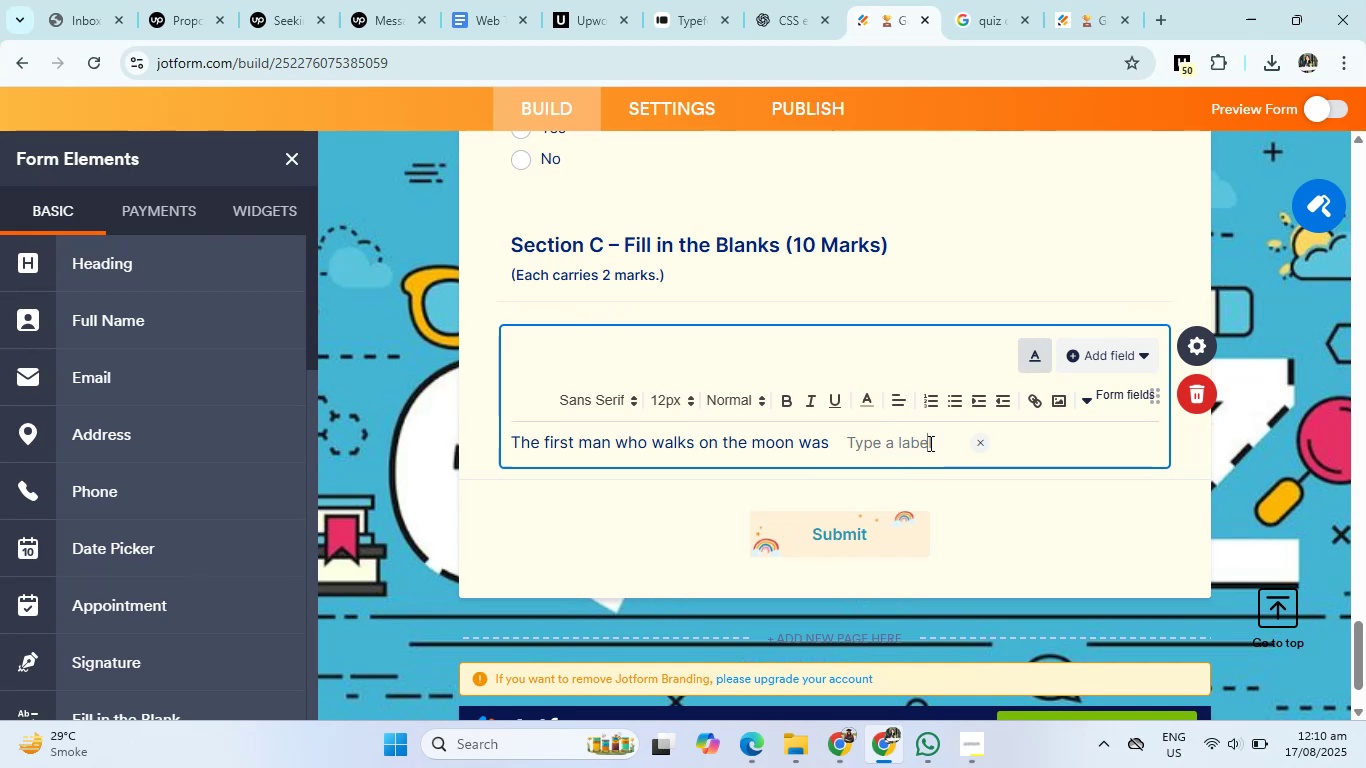 
double_click([936, 443])
 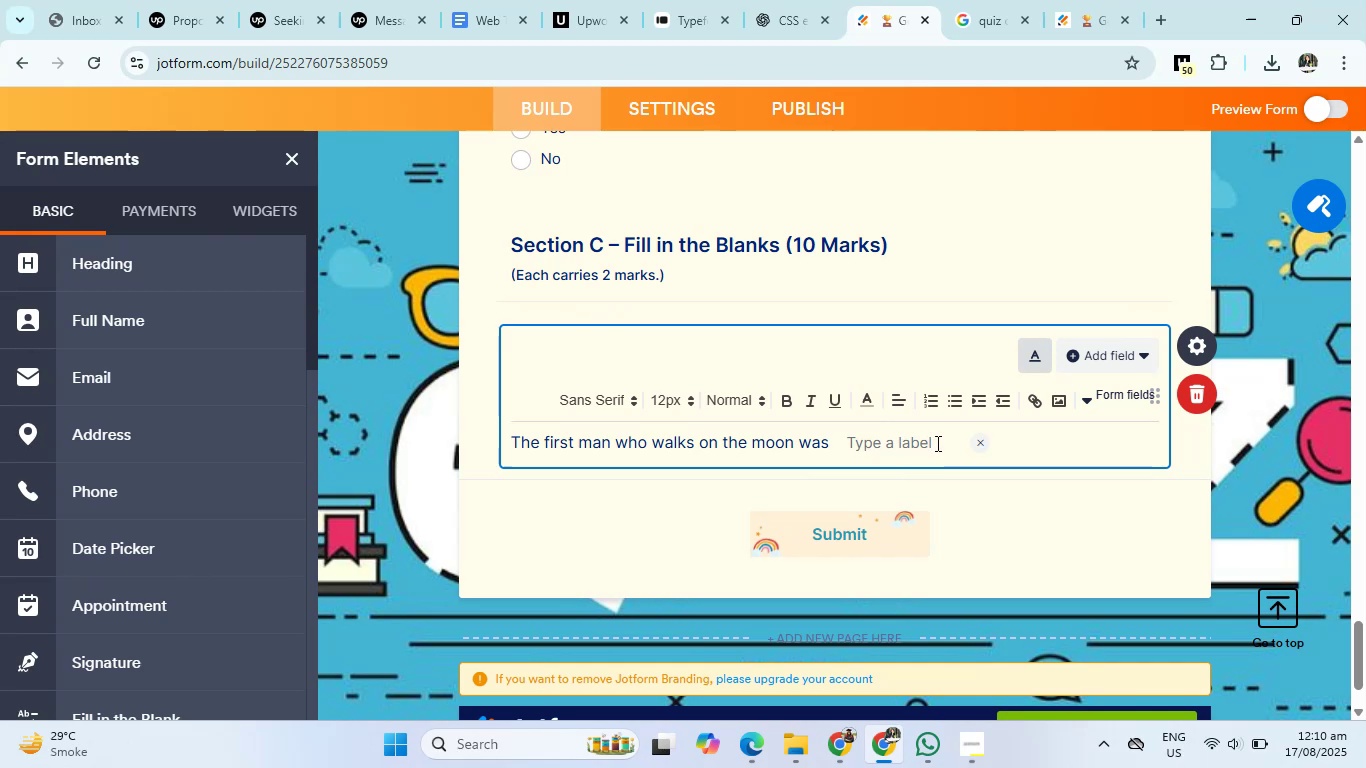 
key(Backspace)
key(Backspace)
key(Backspace)
key(Backspace)
key(Backspace)
key(Backspace)
key(Backspace)
key(Backspace)
key(Backspace)
key(Backspace)
key(Backspace)
key(Backspace)
type(fill in the blank)
 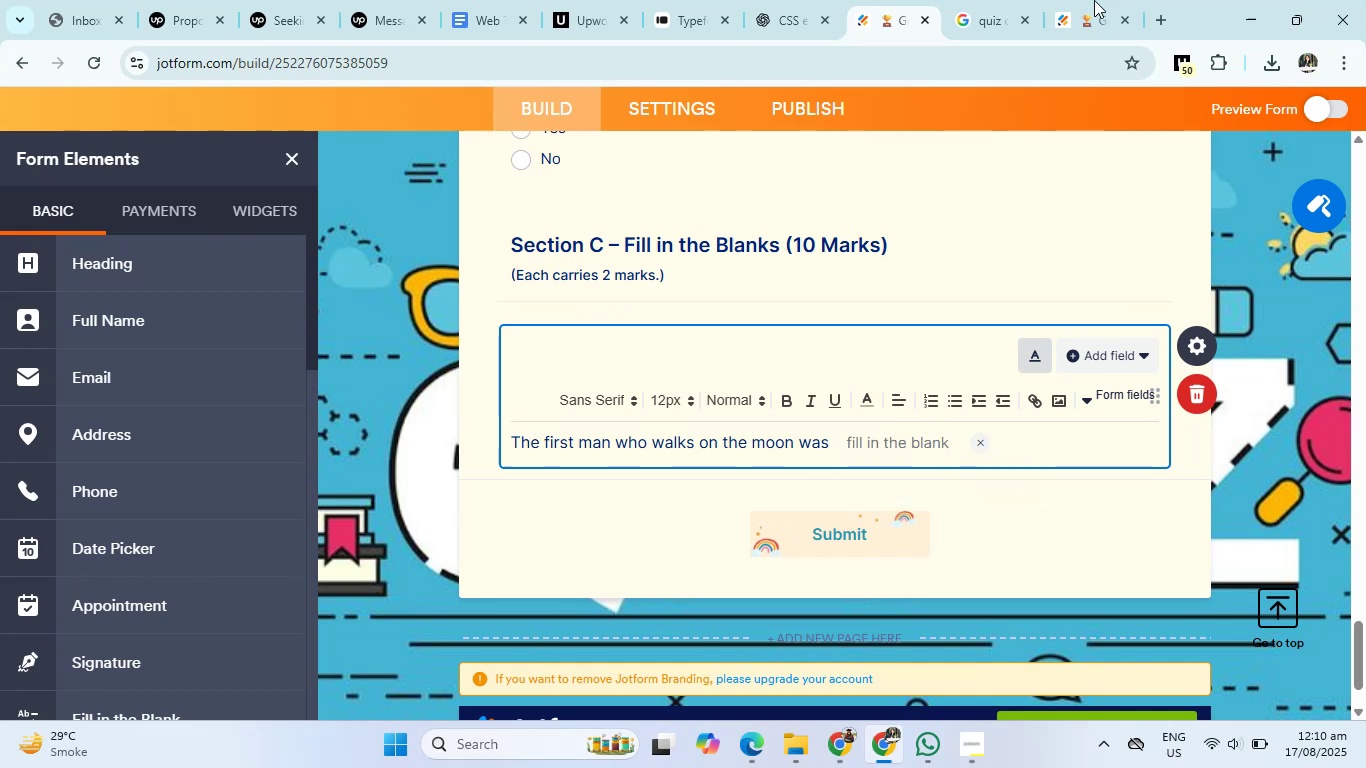 
left_click([1087, 0])
 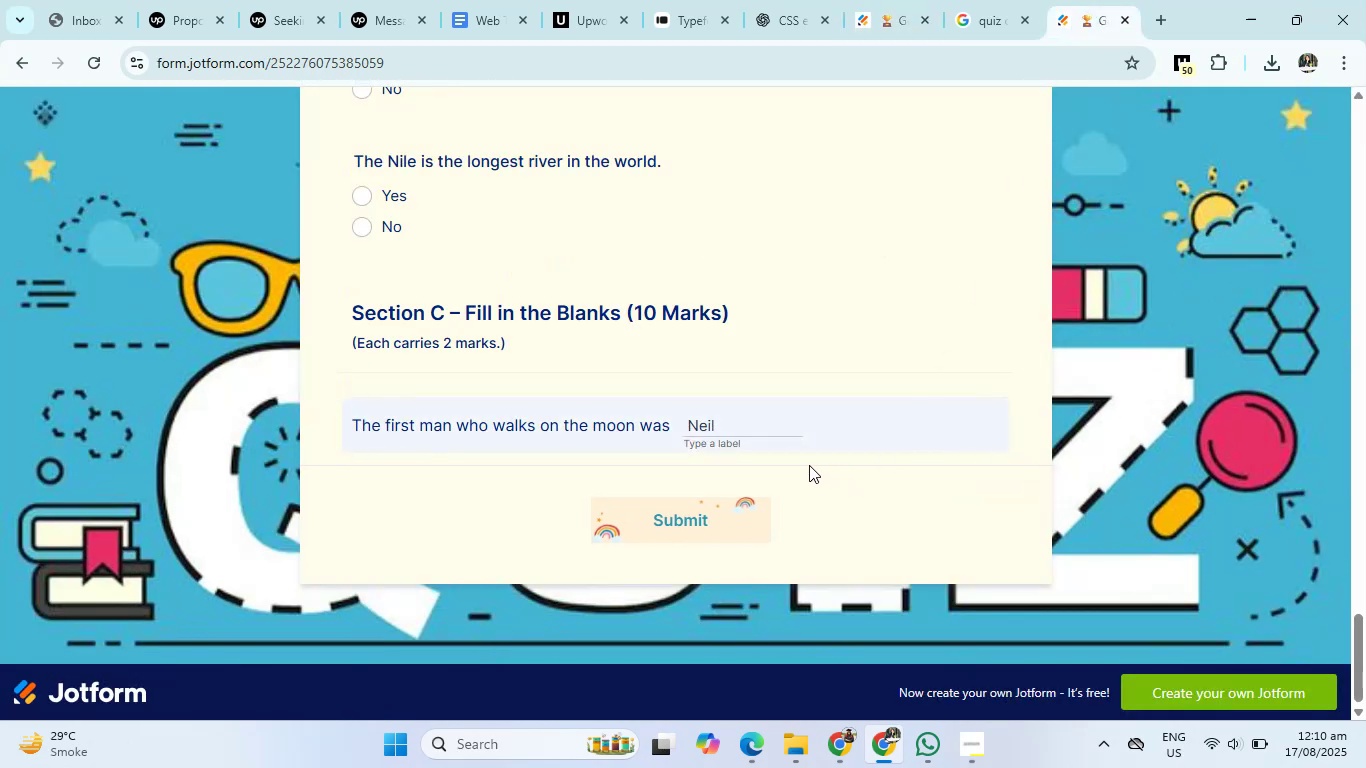 
left_click([781, 422])
 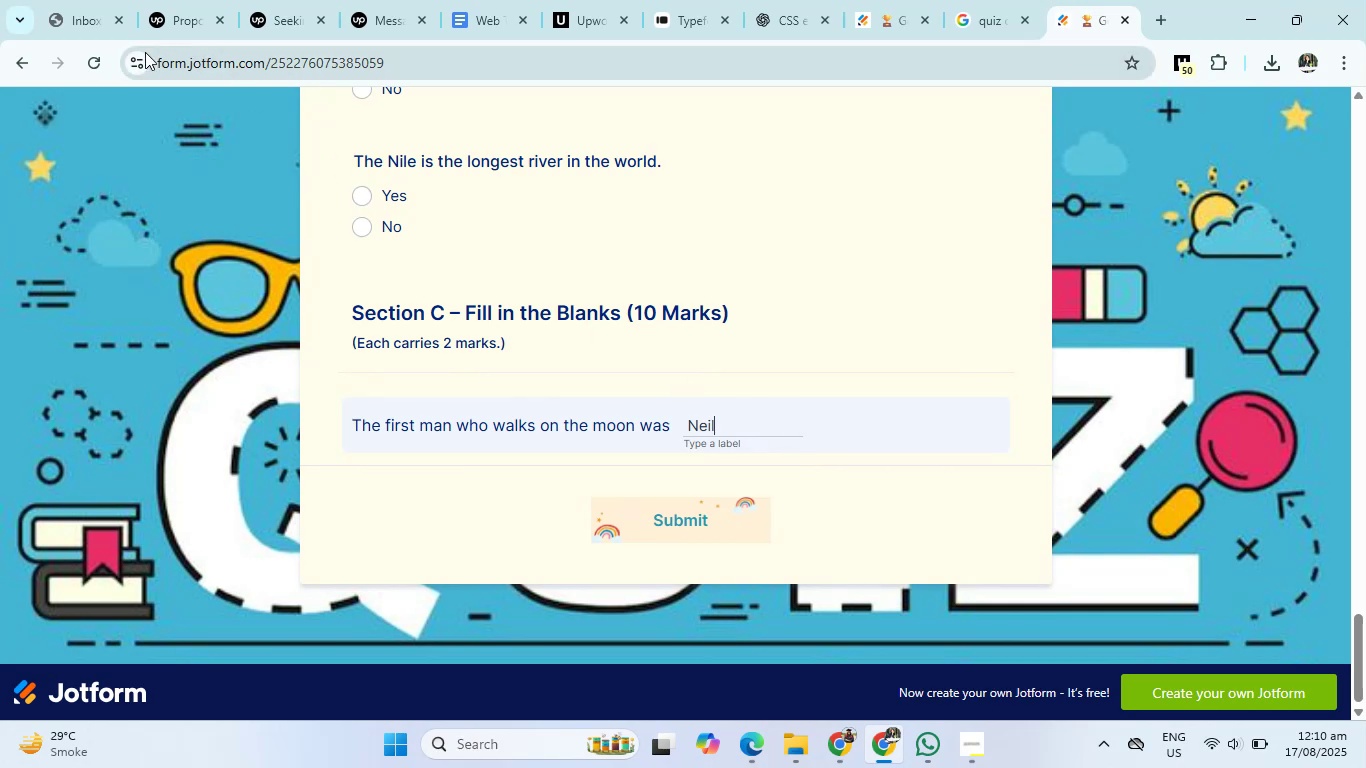 
left_click([91, 72])
 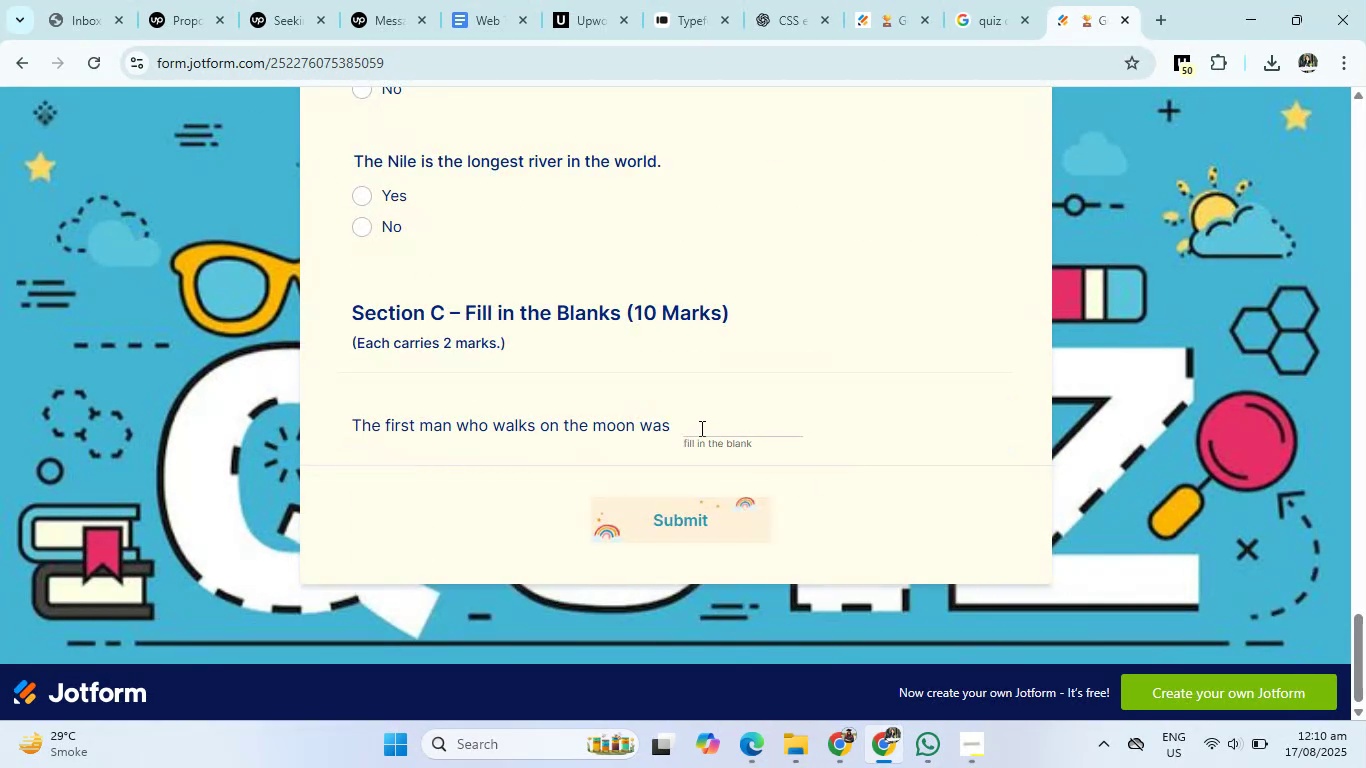 
double_click([718, 425])
 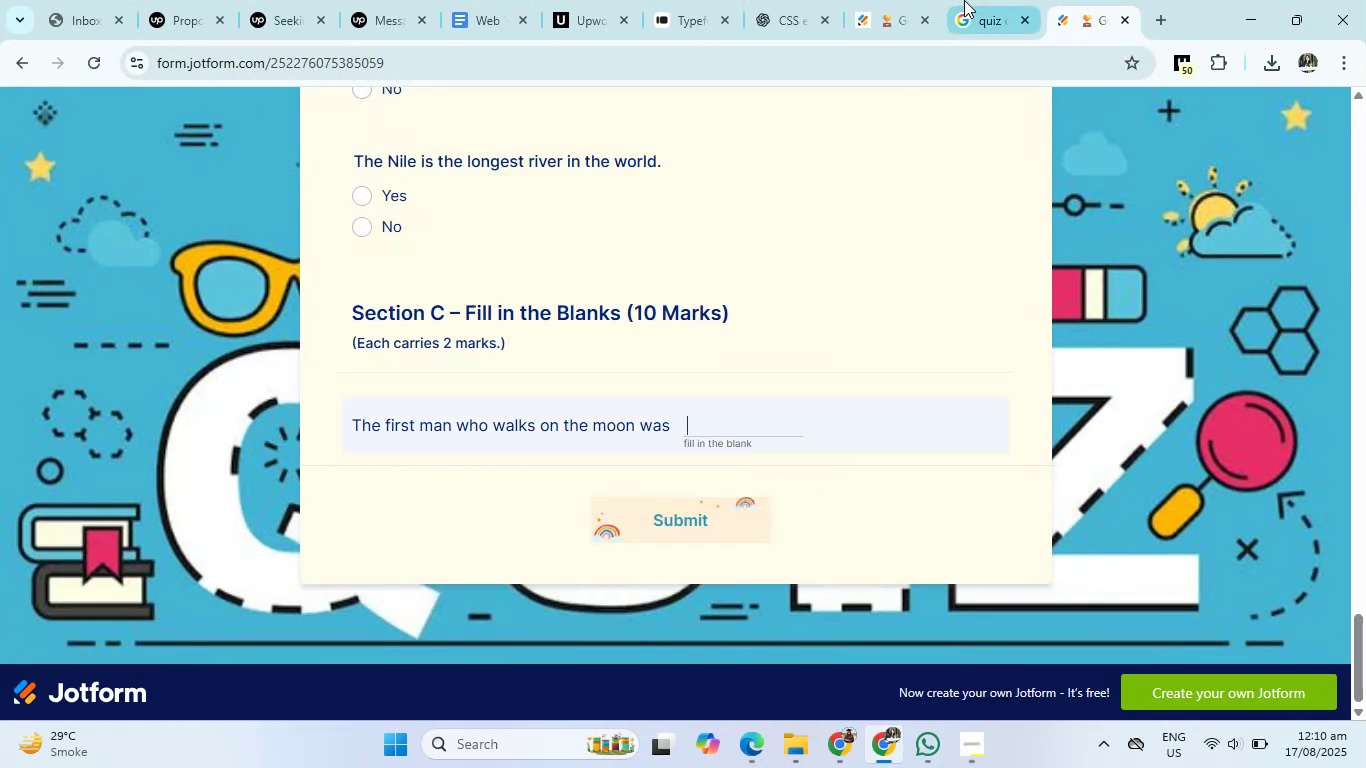 
left_click([965, 0])
 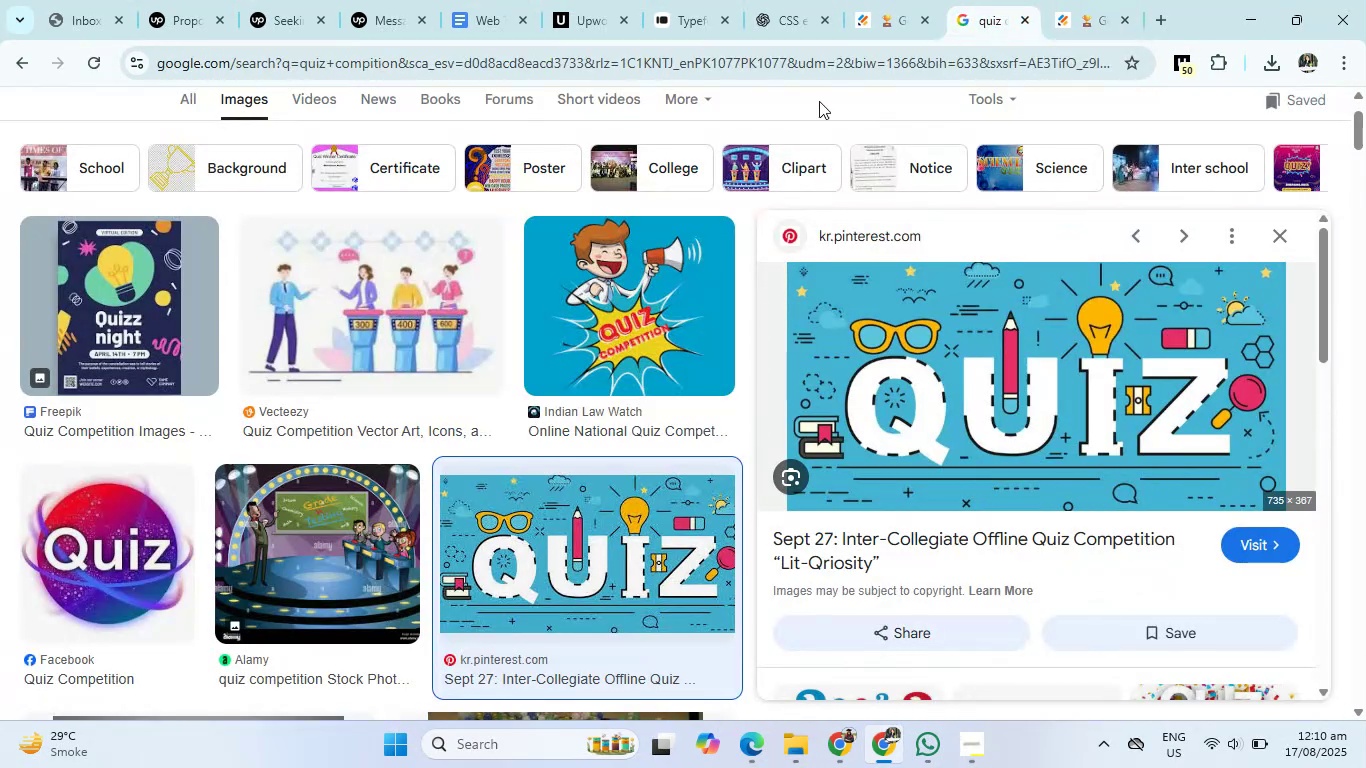 
left_click([876, 9])
 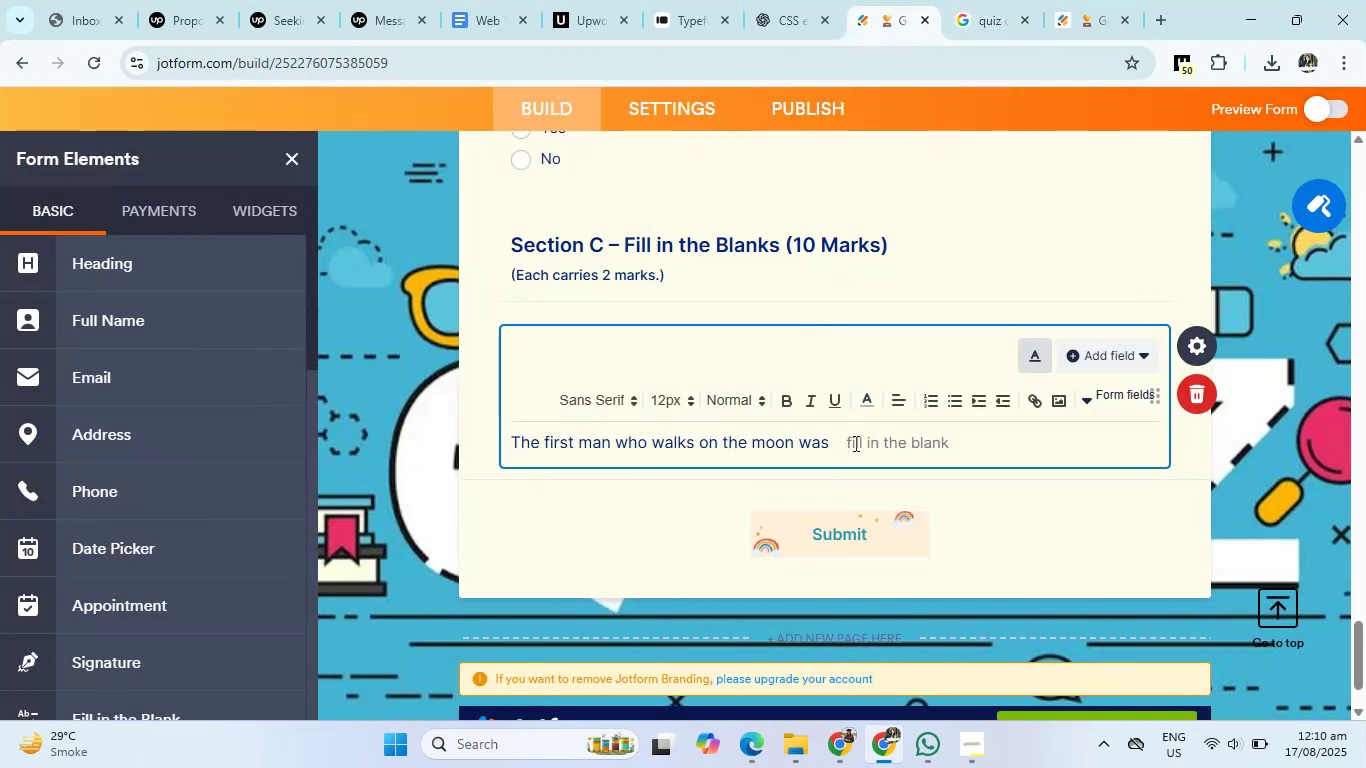 
left_click([850, 444])
 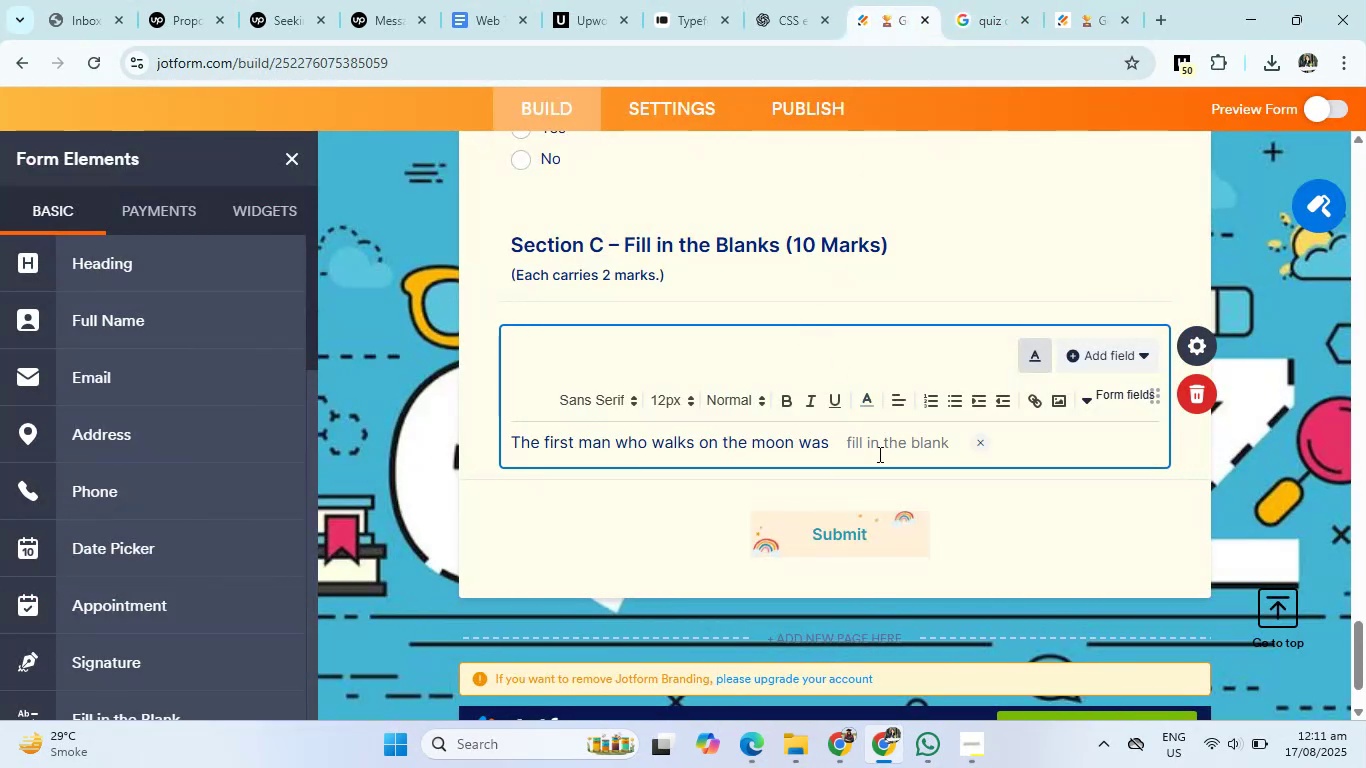 
key(Backspace)
 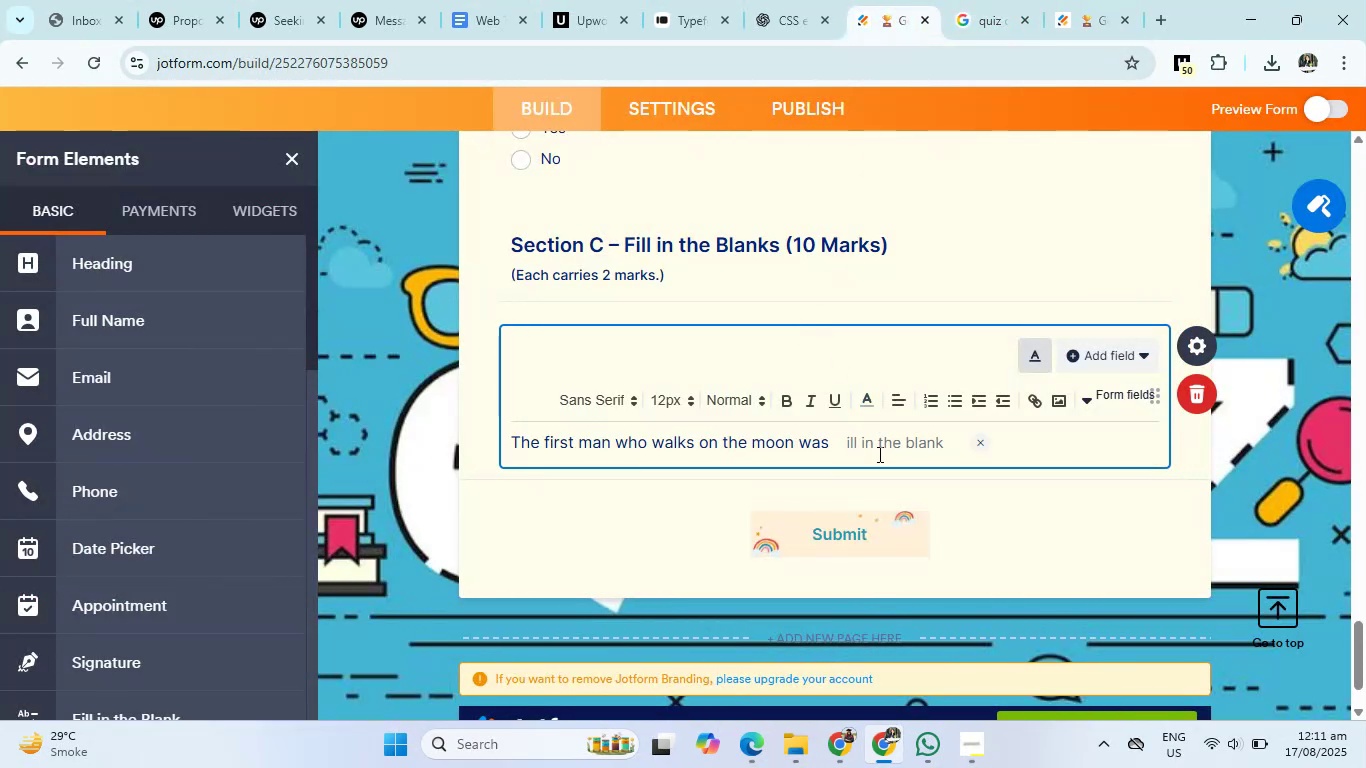 
key(Shift+ShiftRight)
 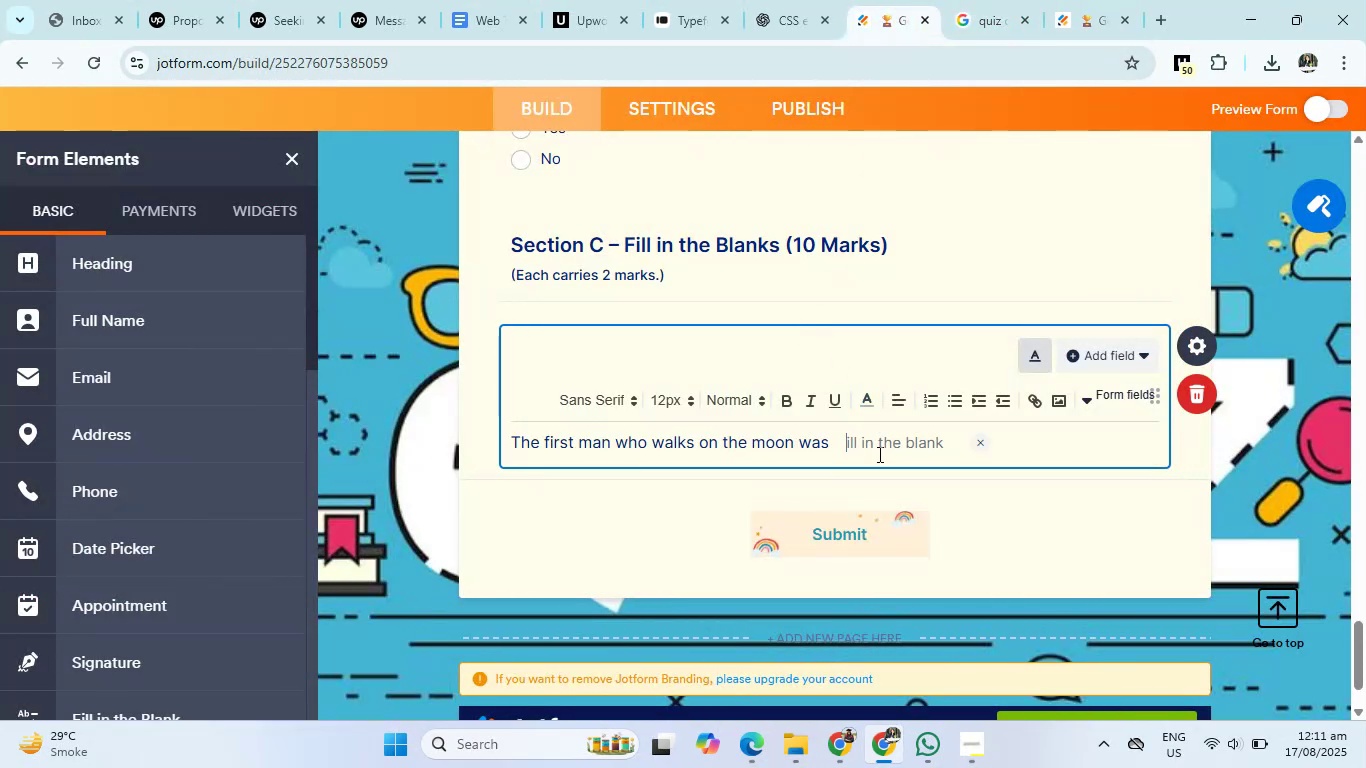 
key(Shift+F)
 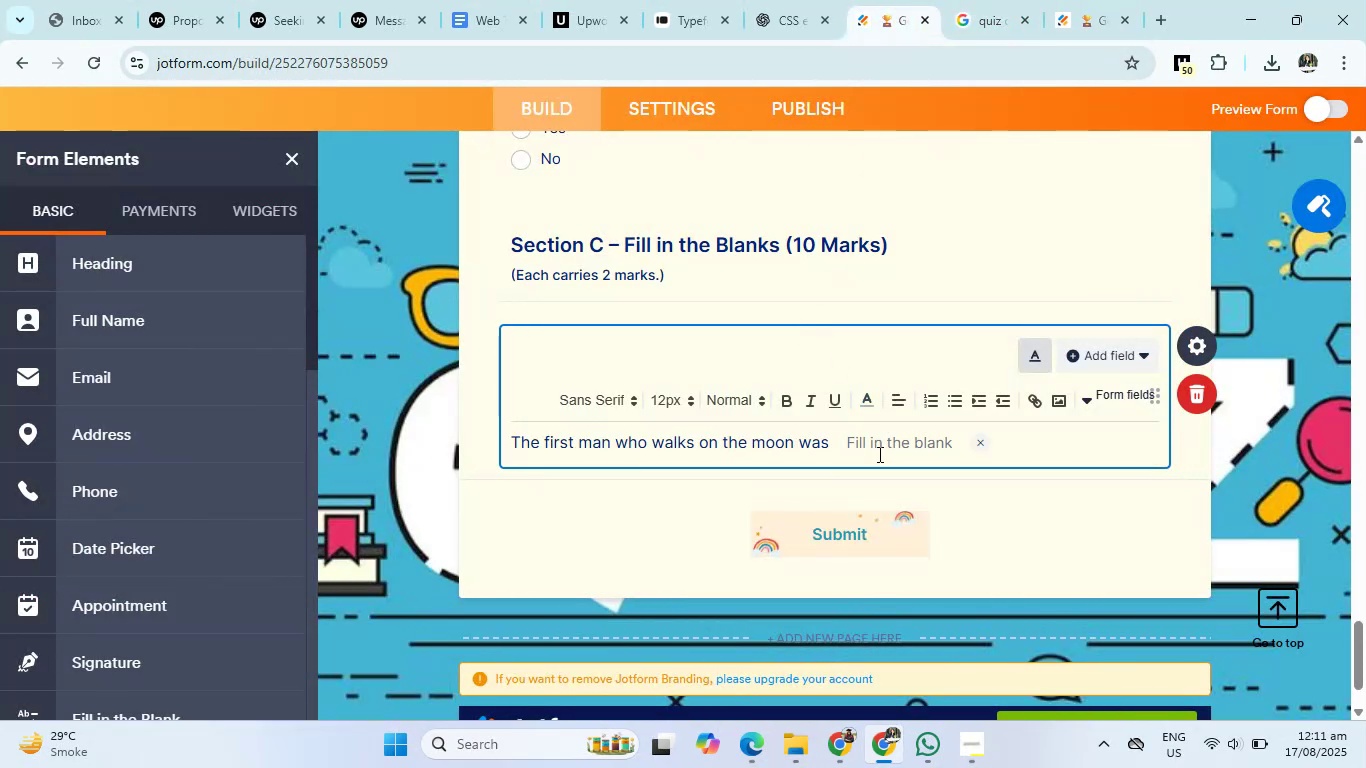 
left_click([987, 473])
 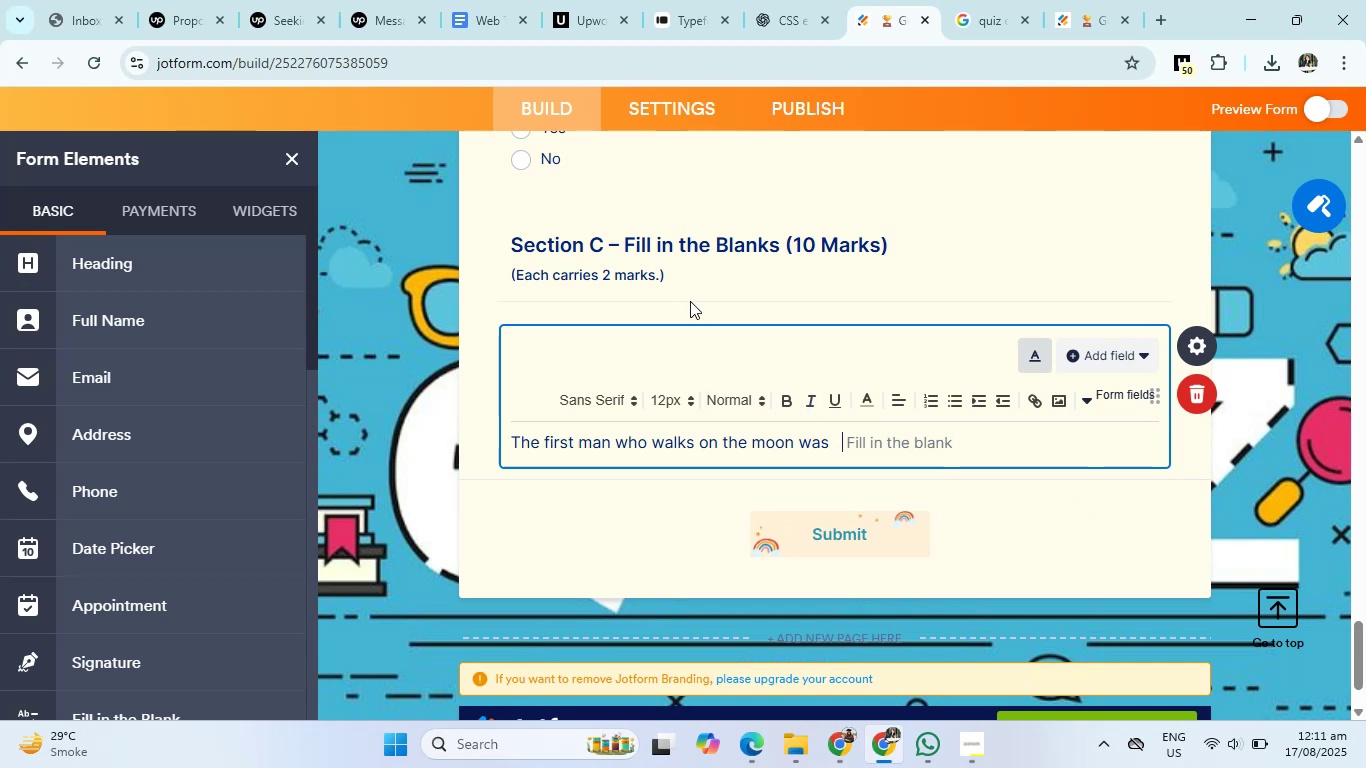 
scroll: coordinate [75, 461], scroll_direction: down, amount: 7.0
 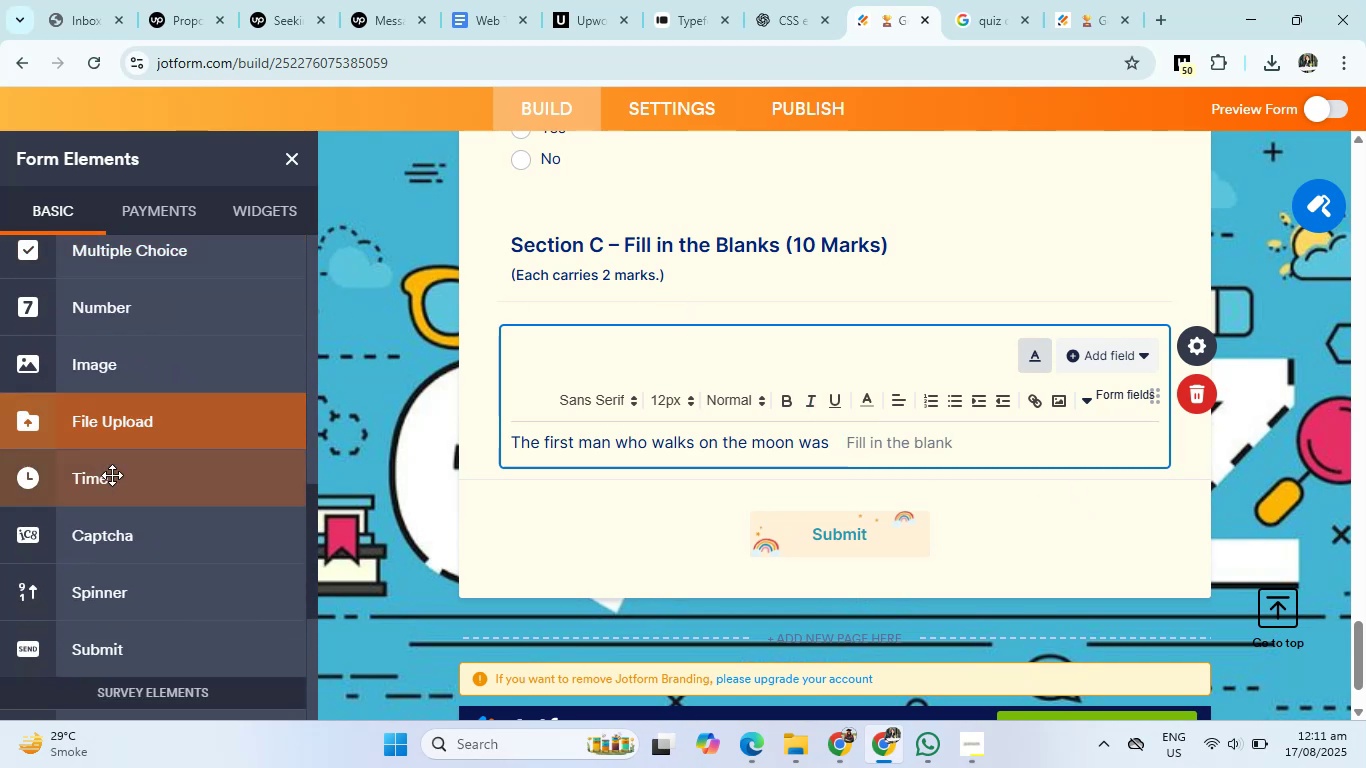 
scroll: coordinate [144, 599], scroll_direction: up, amount: 6.0
 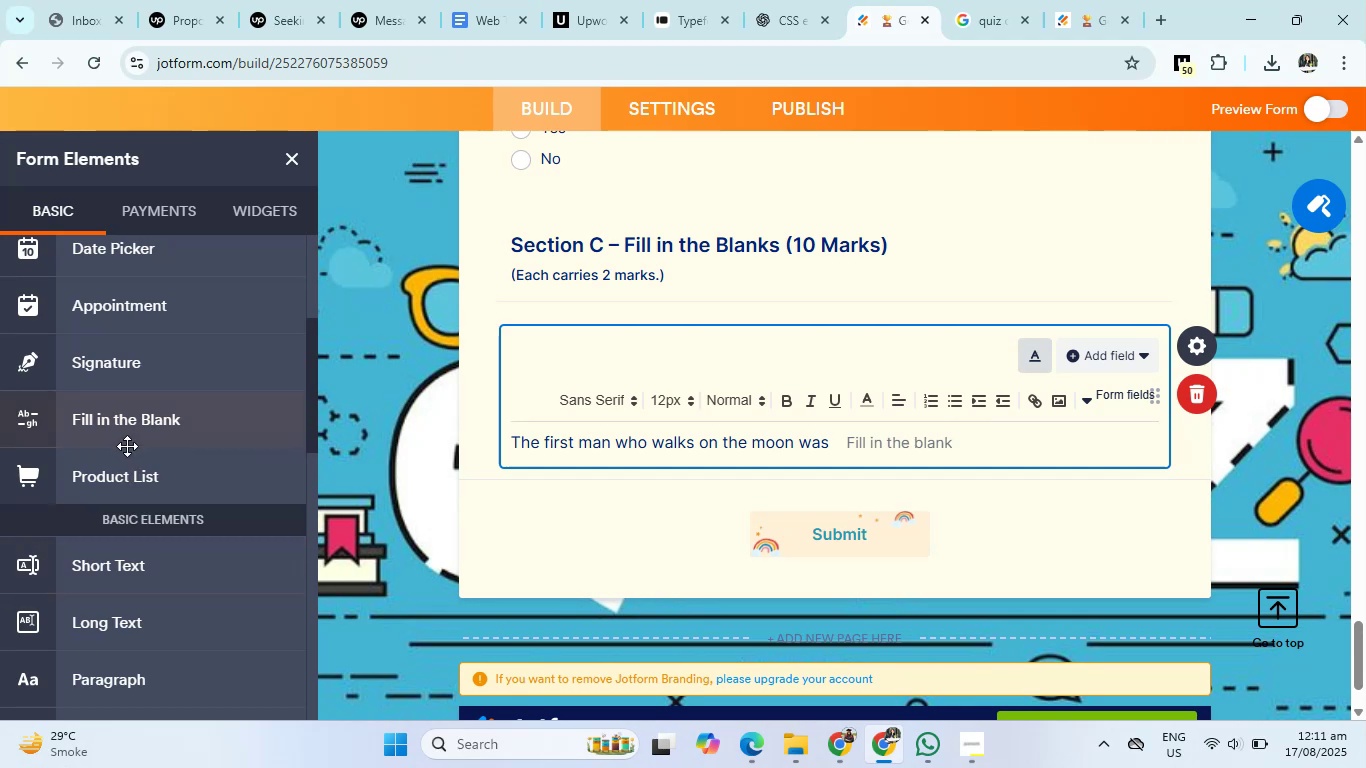 
left_click([131, 434])
 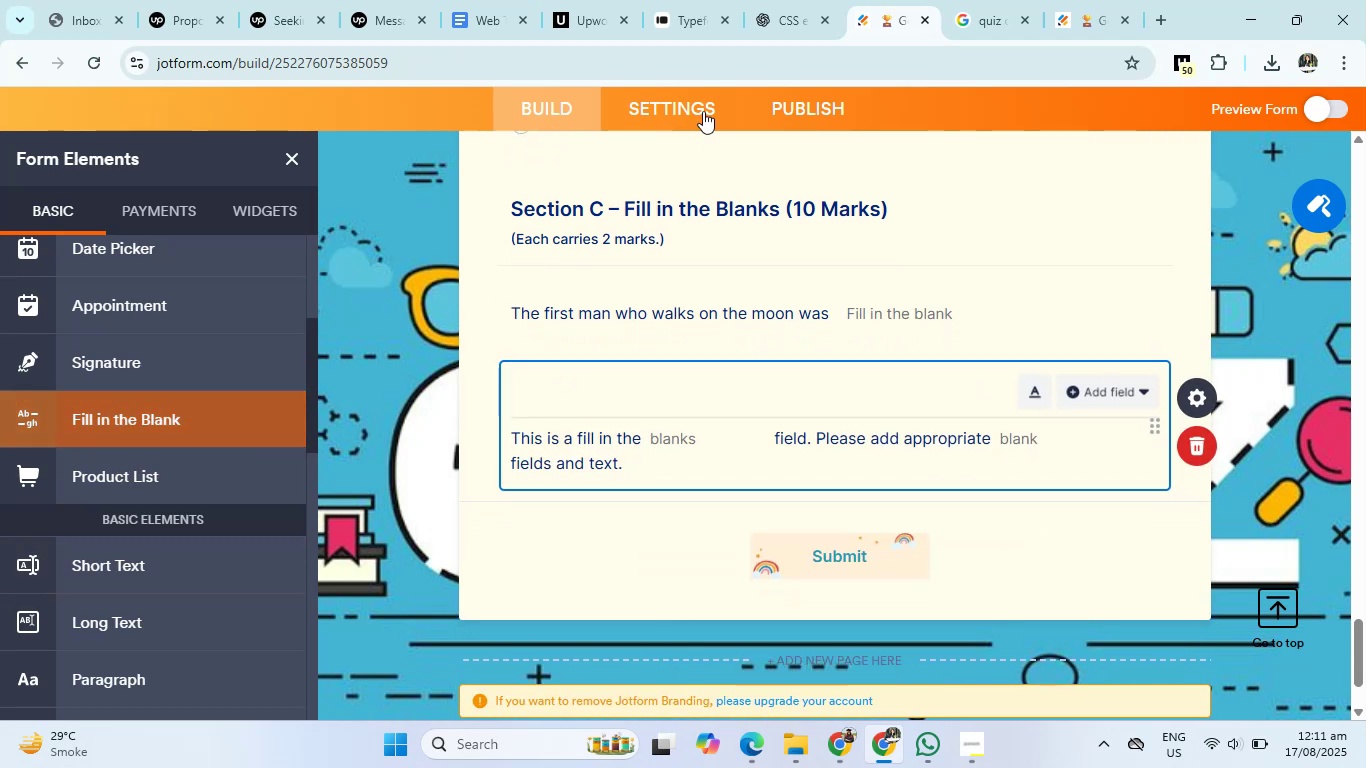 
left_click([773, 0])
 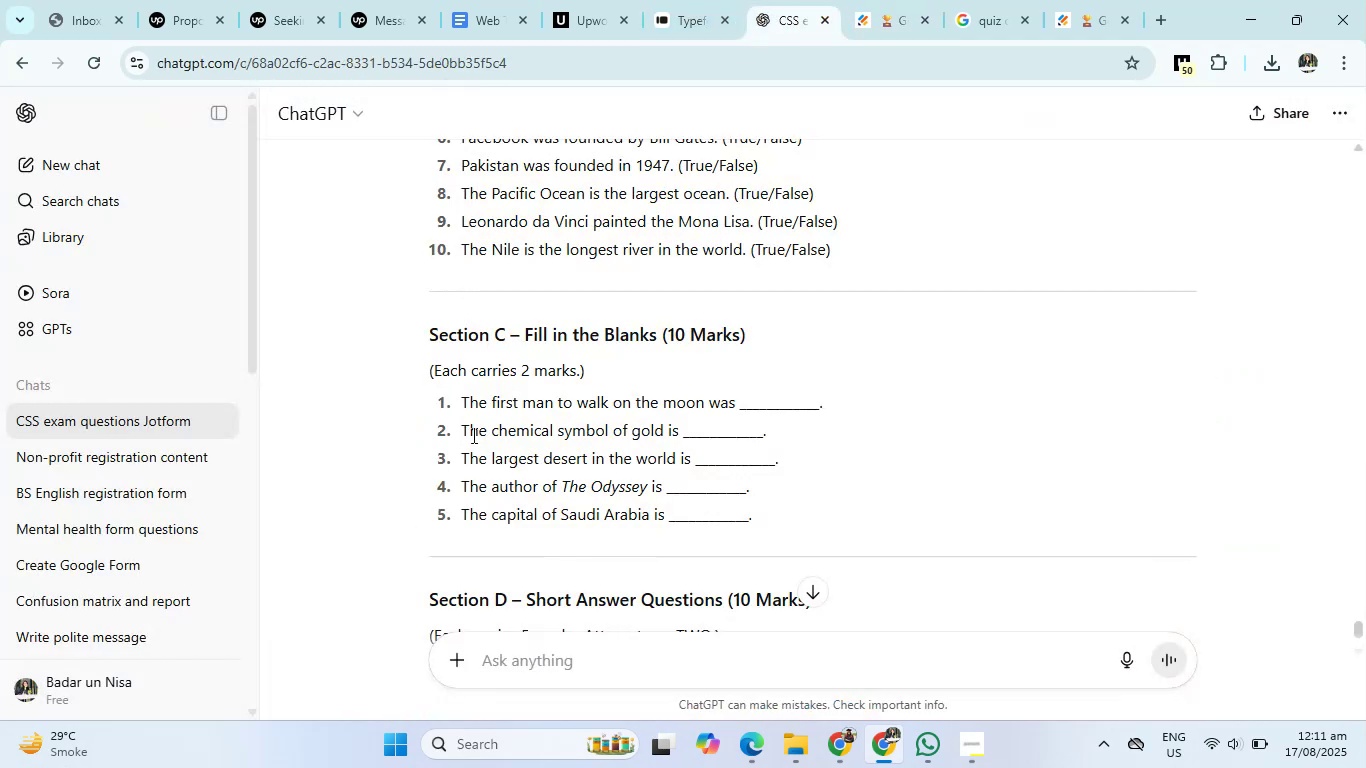 
left_click_drag(start_coordinate=[465, 427], to_coordinate=[677, 425])
 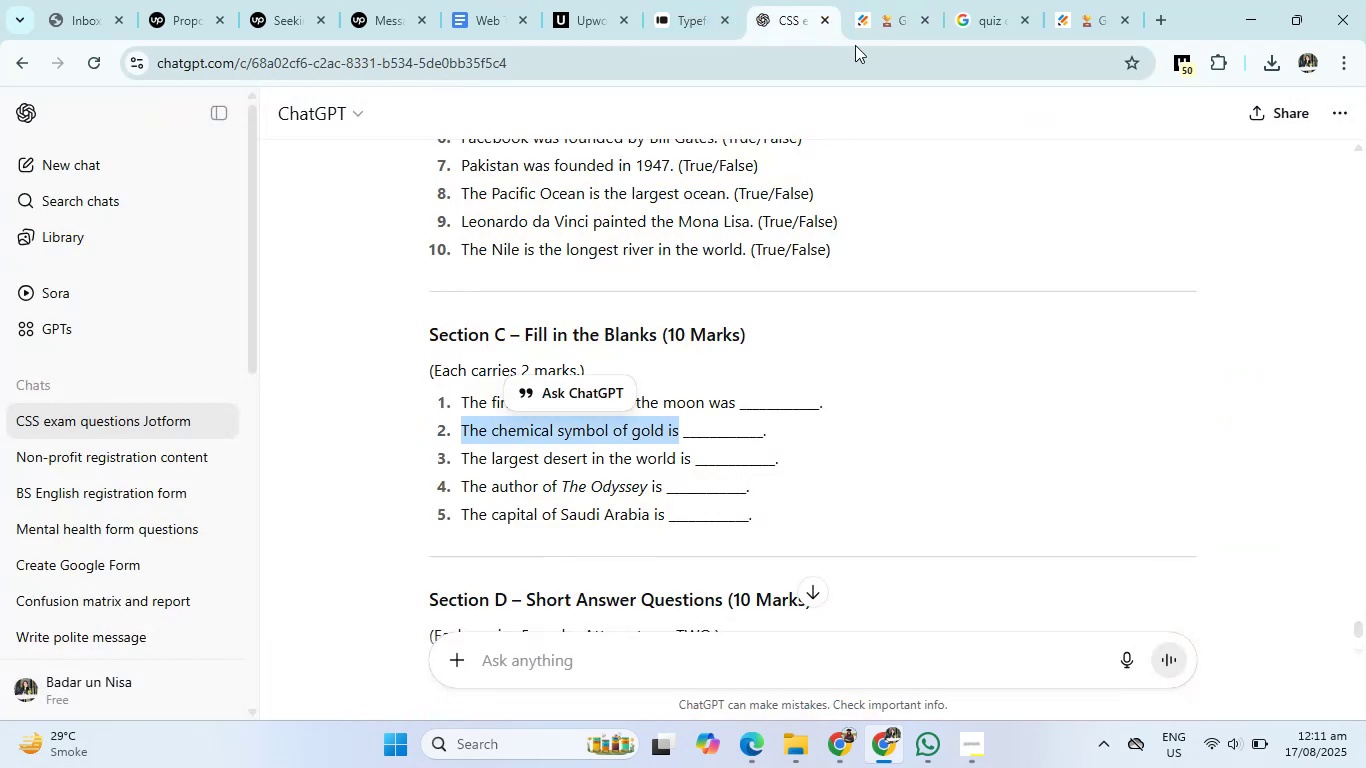 
left_click([871, 11])
 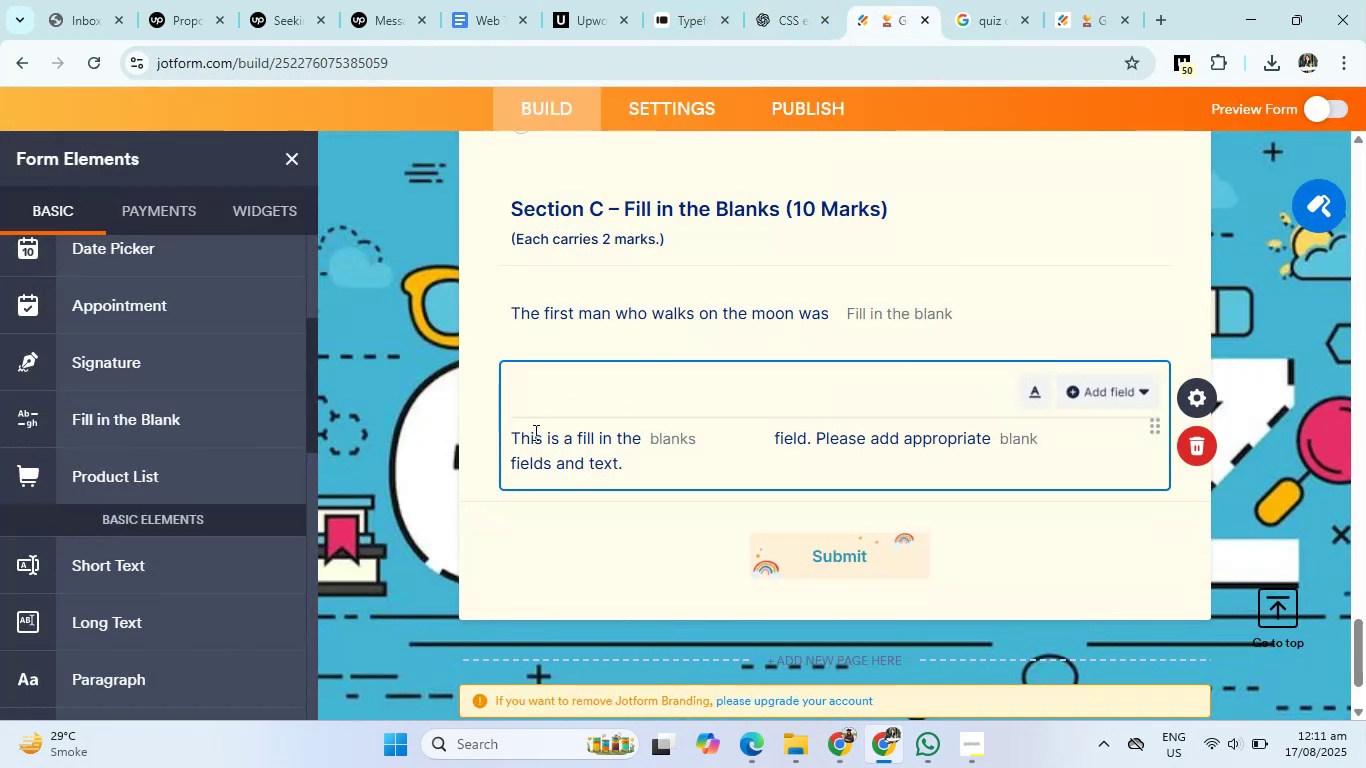 
left_click([529, 438])
 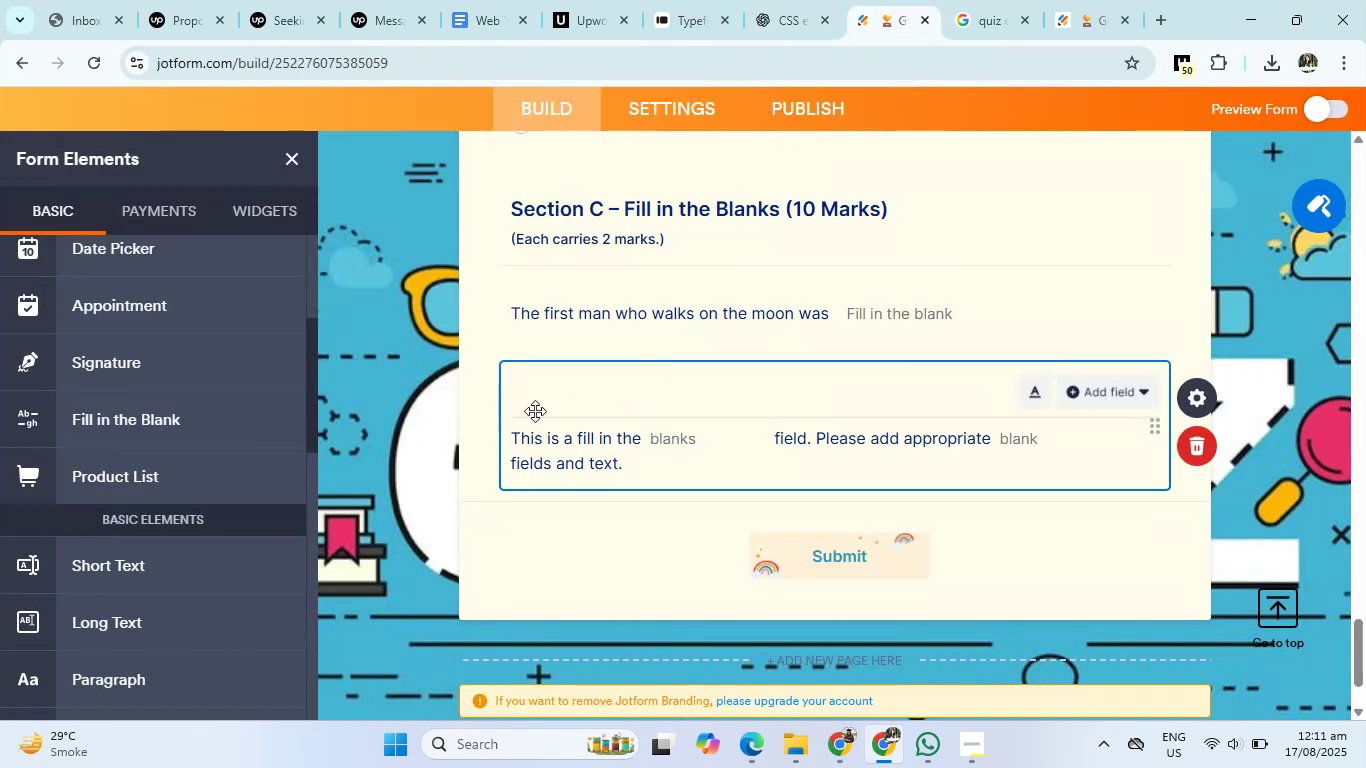 
left_click([531, 406])
 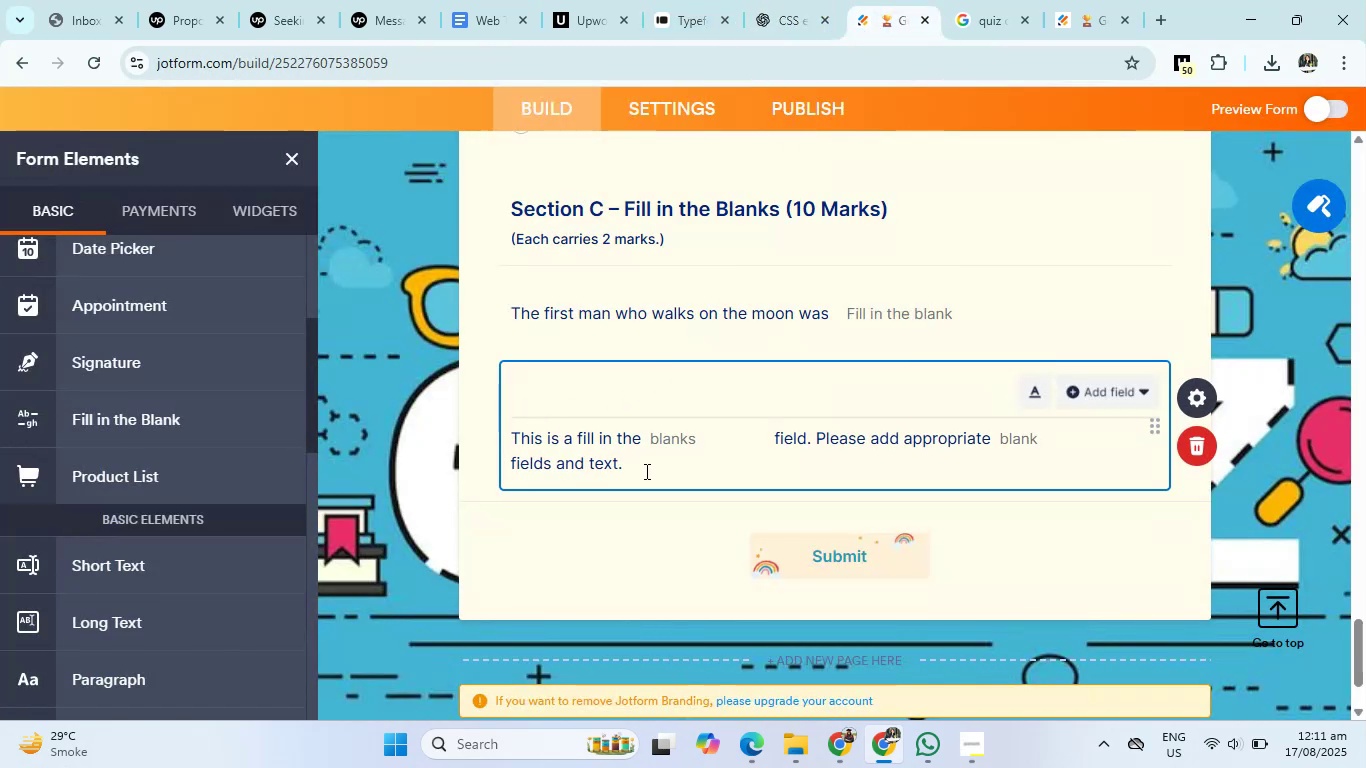 
left_click([631, 464])
 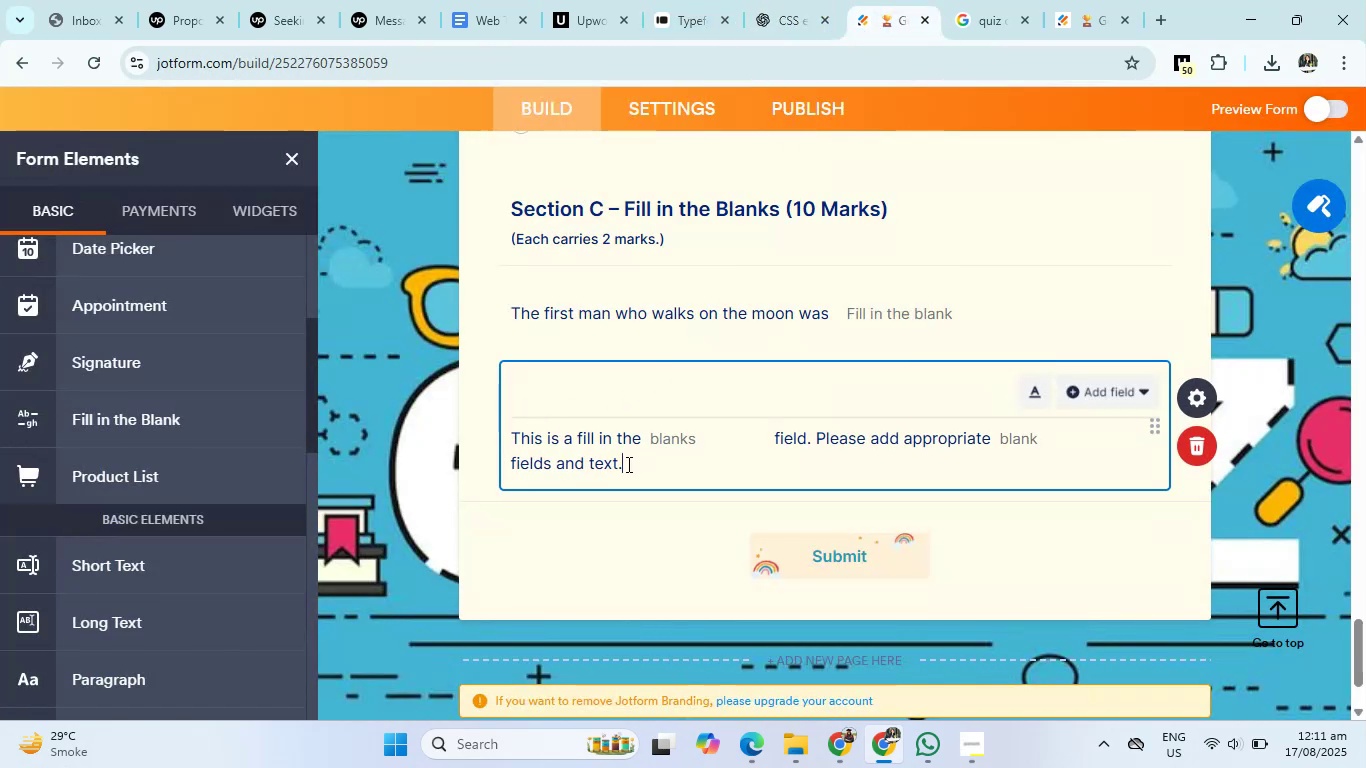 
left_click([627, 464])
 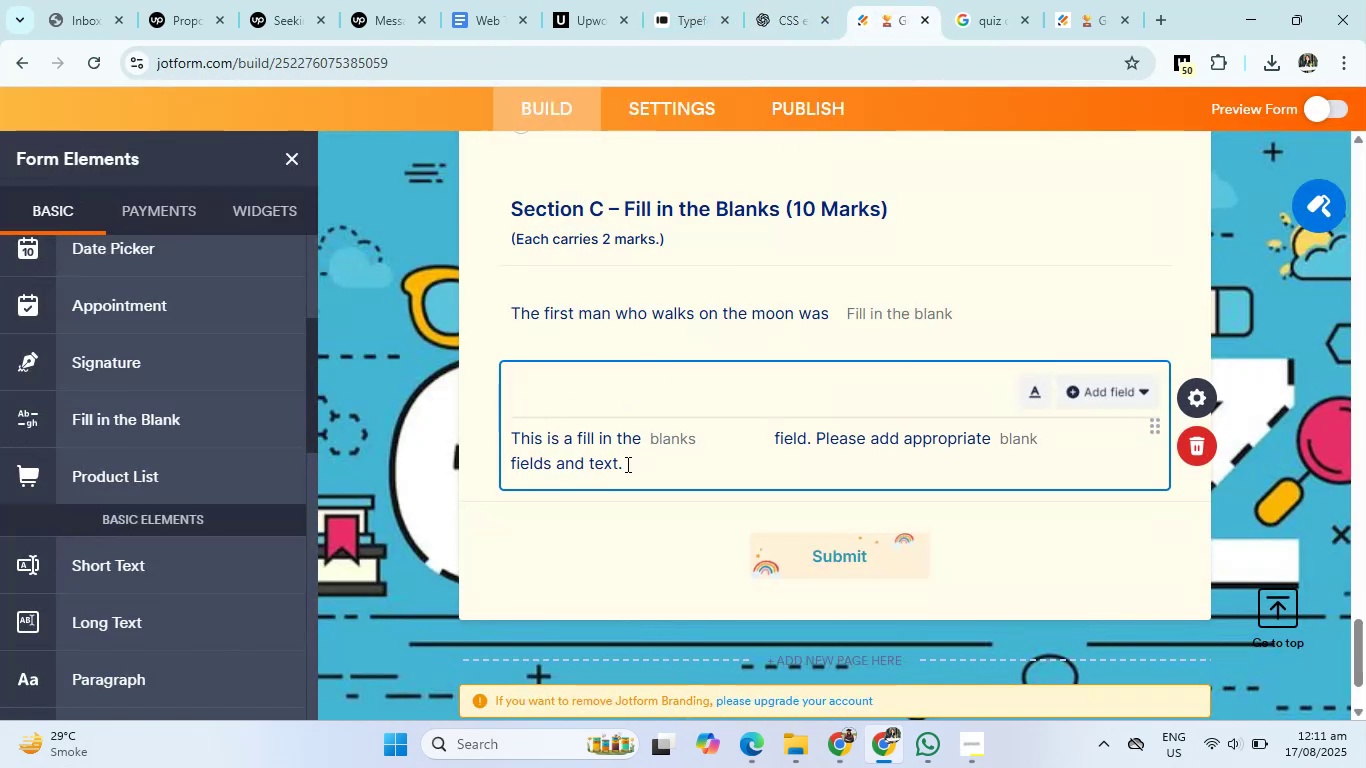 
left_click_drag(start_coordinate=[625, 464], to_coordinate=[612, 462])
 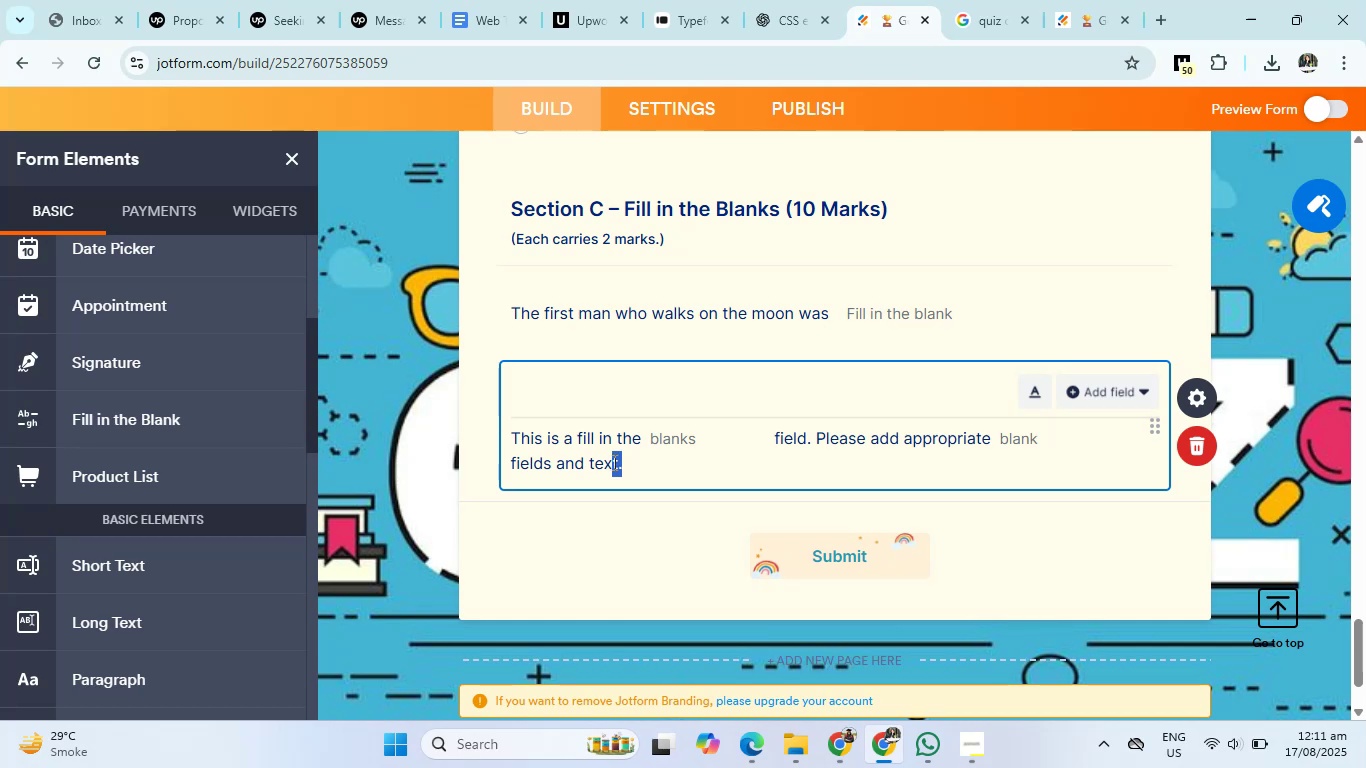 
left_click([613, 462])
 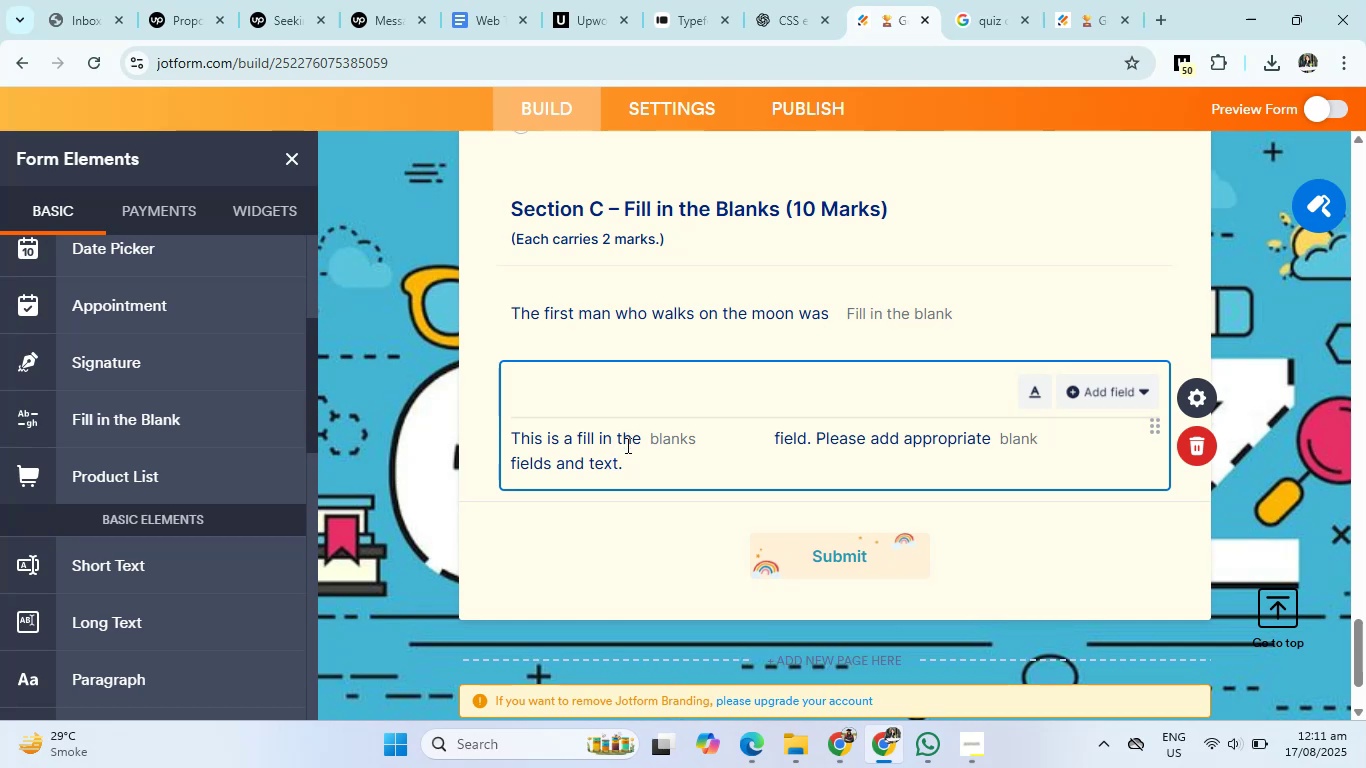 
left_click_drag(start_coordinate=[626, 463], to_coordinate=[514, 445])
 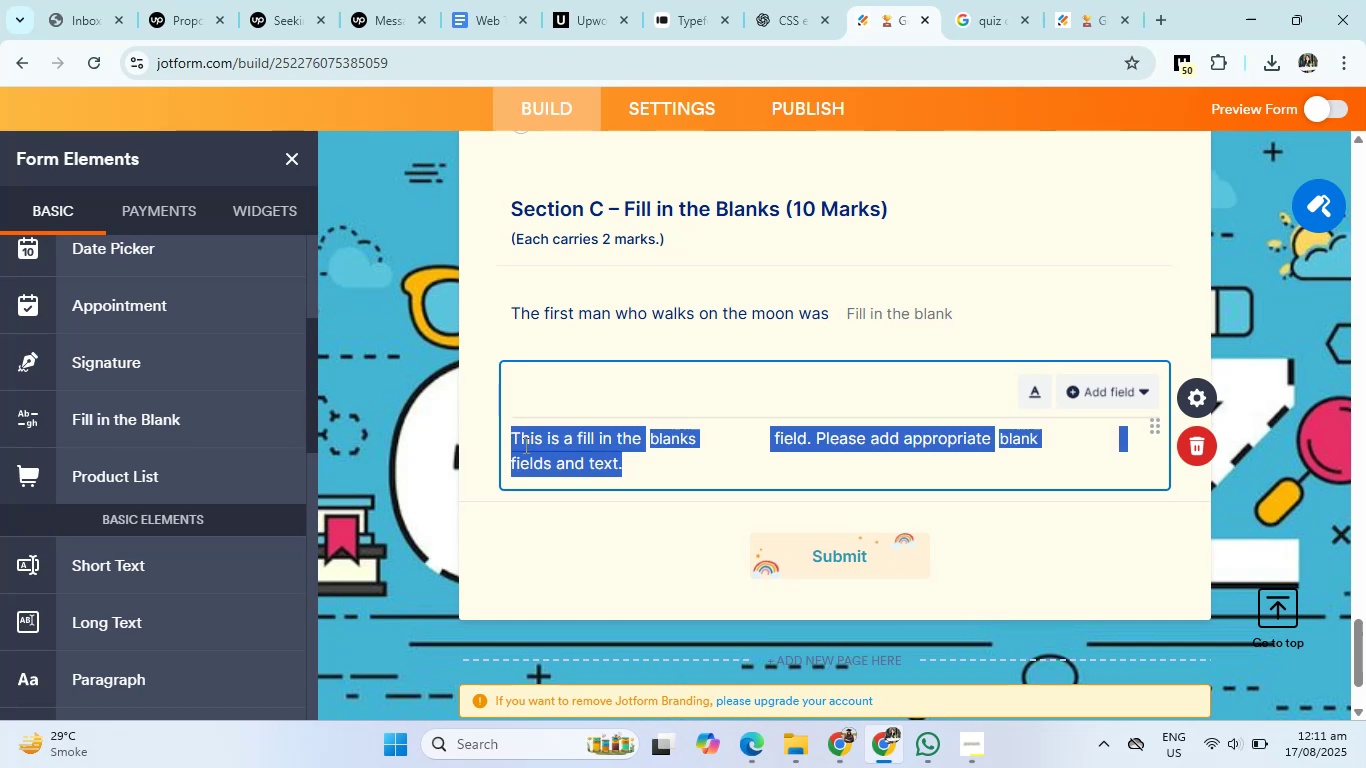 
left_click([527, 446])
 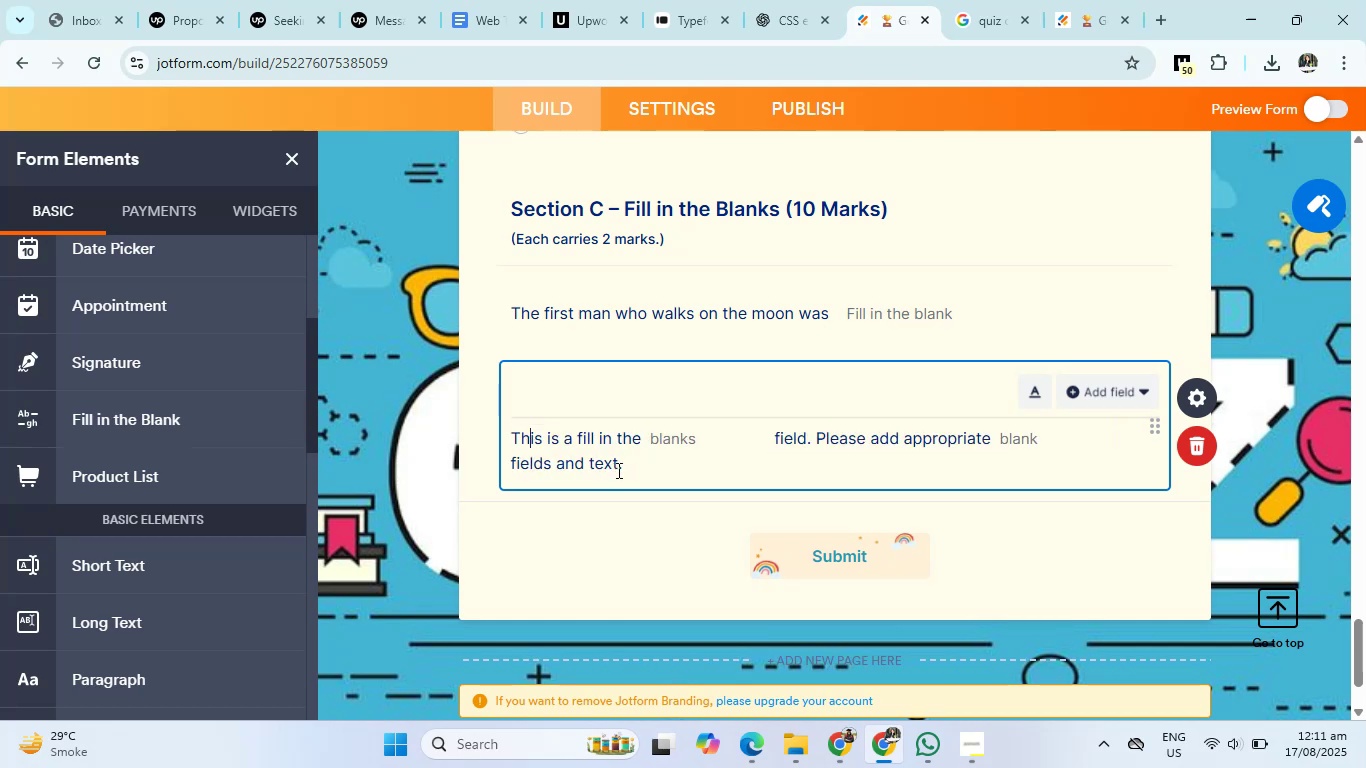 
left_click([624, 467])
 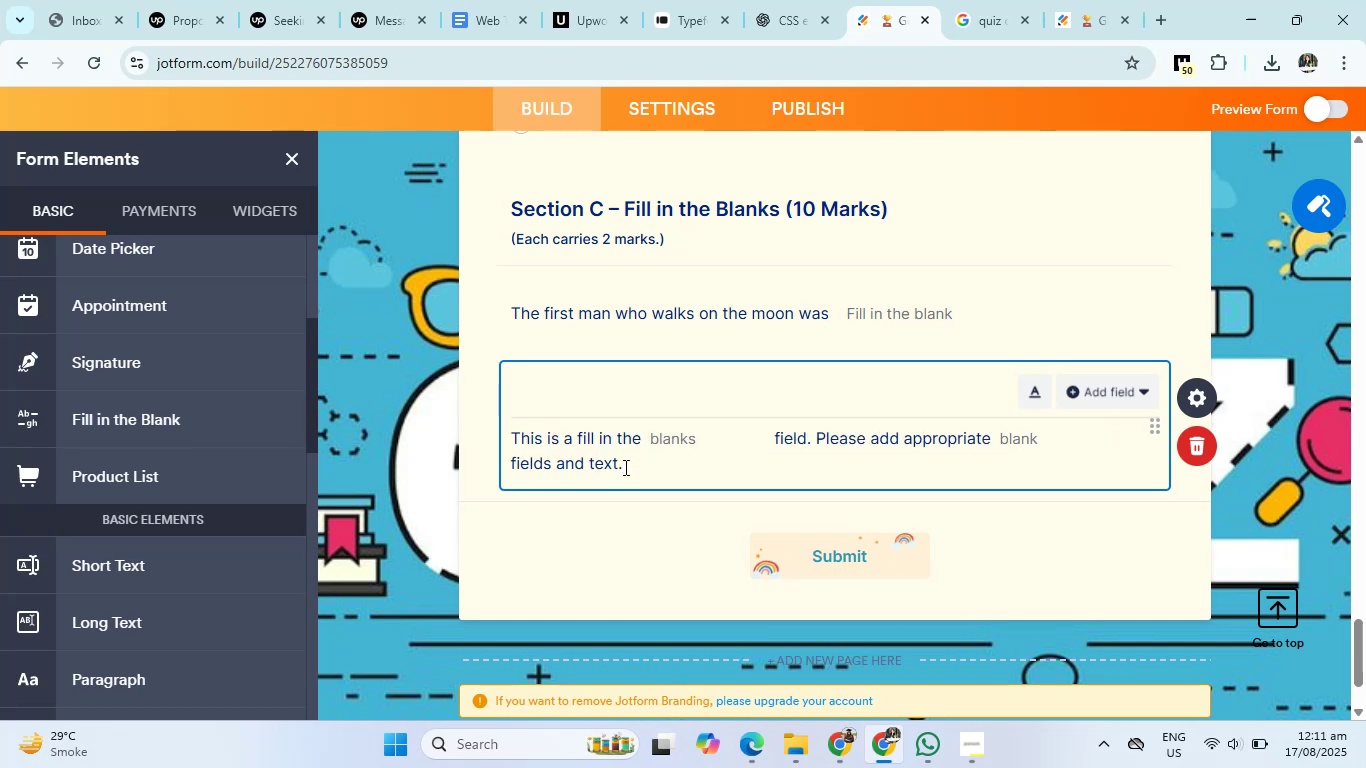 
hold_key(key=Backspace, duration=0.84)
 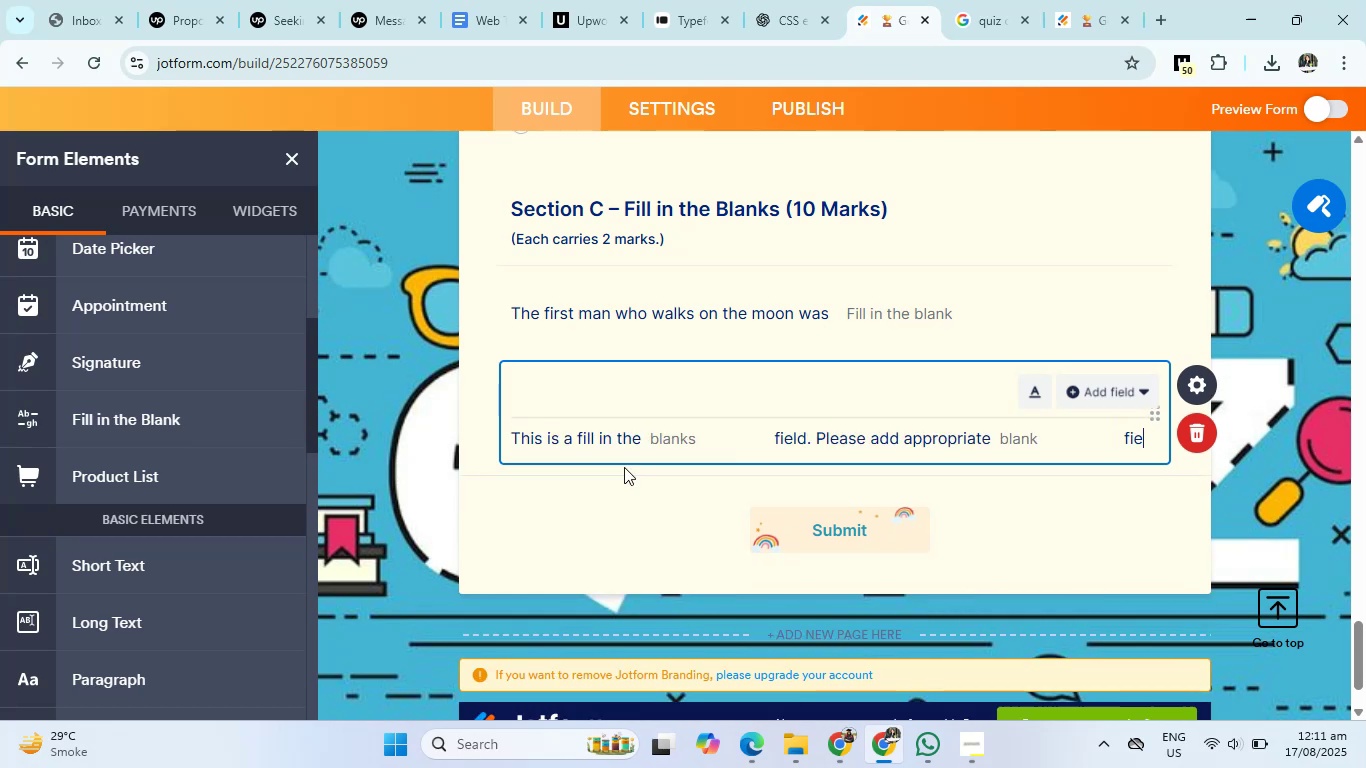 
hold_key(key=Backspace, duration=0.64)
 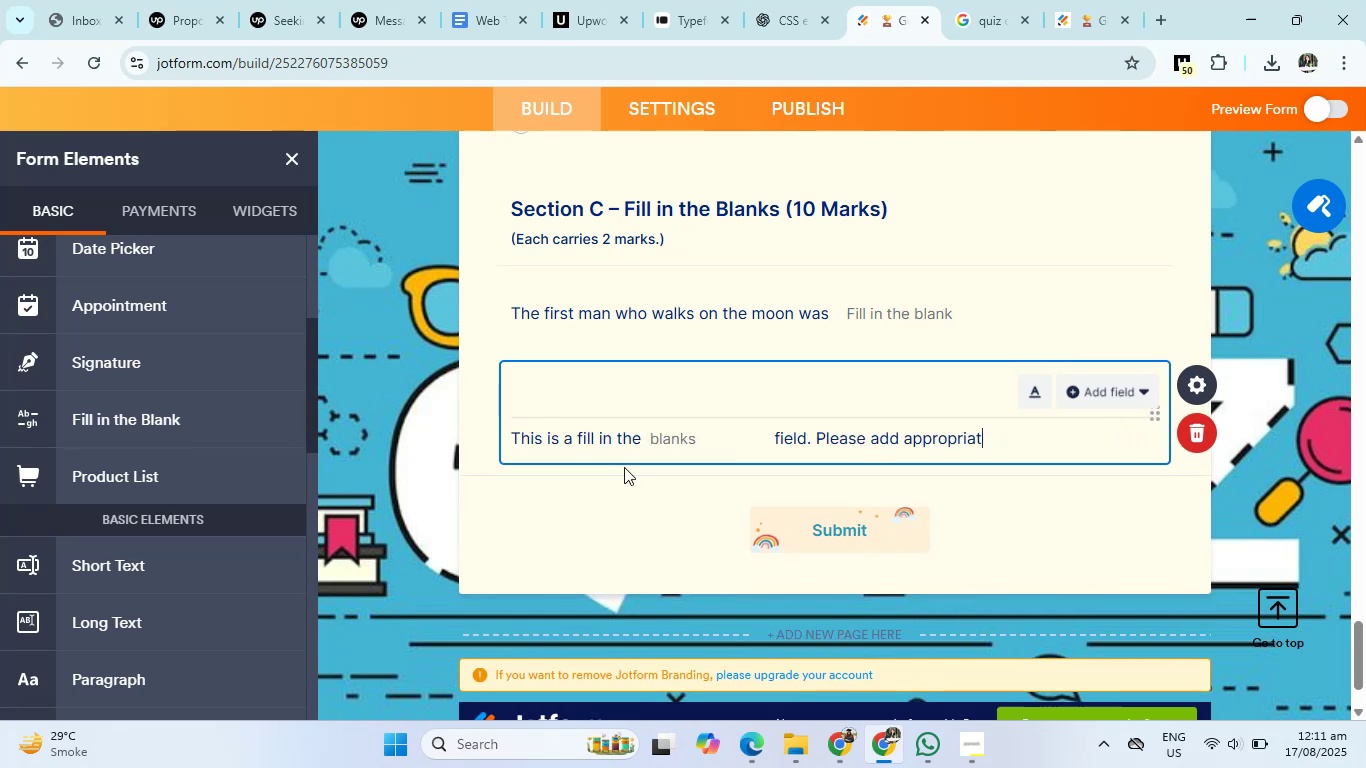 
key(Backspace)
 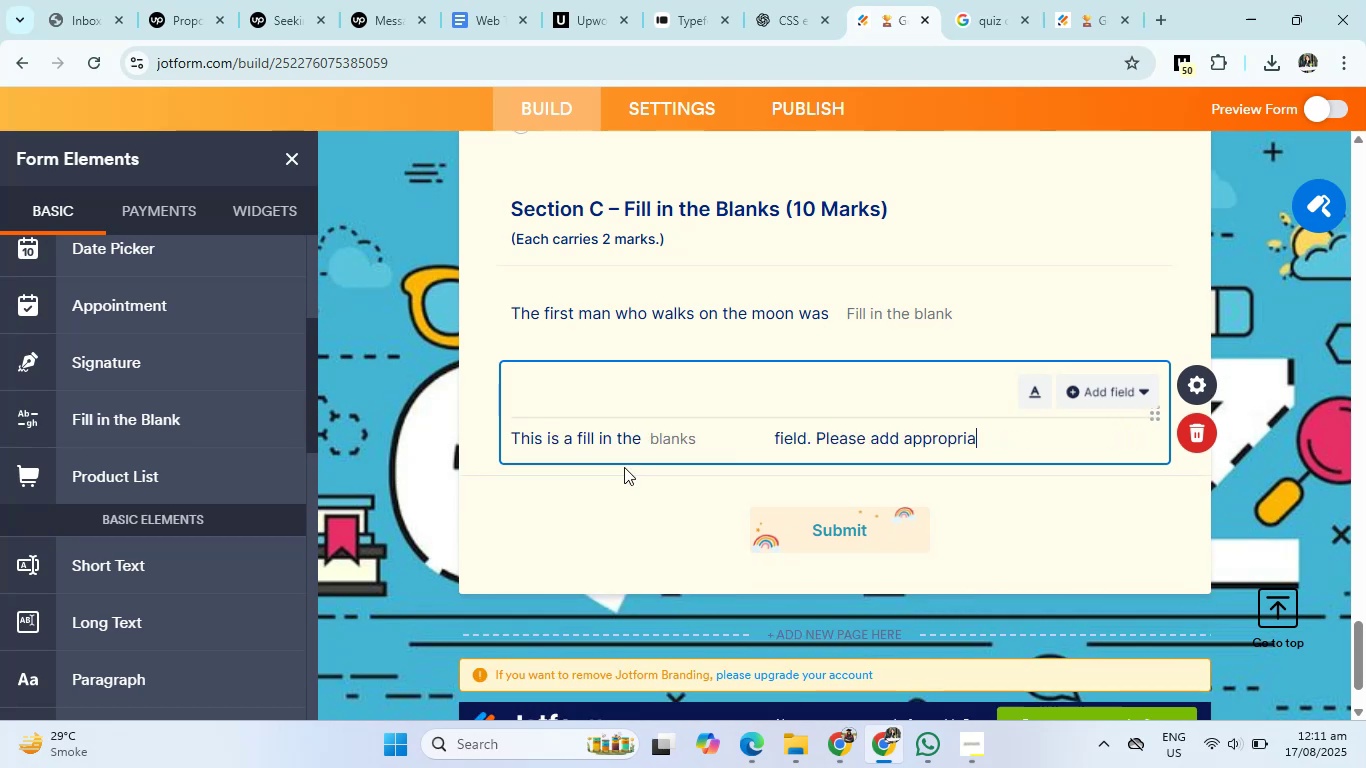 
hold_key(key=Backspace, duration=1.53)
 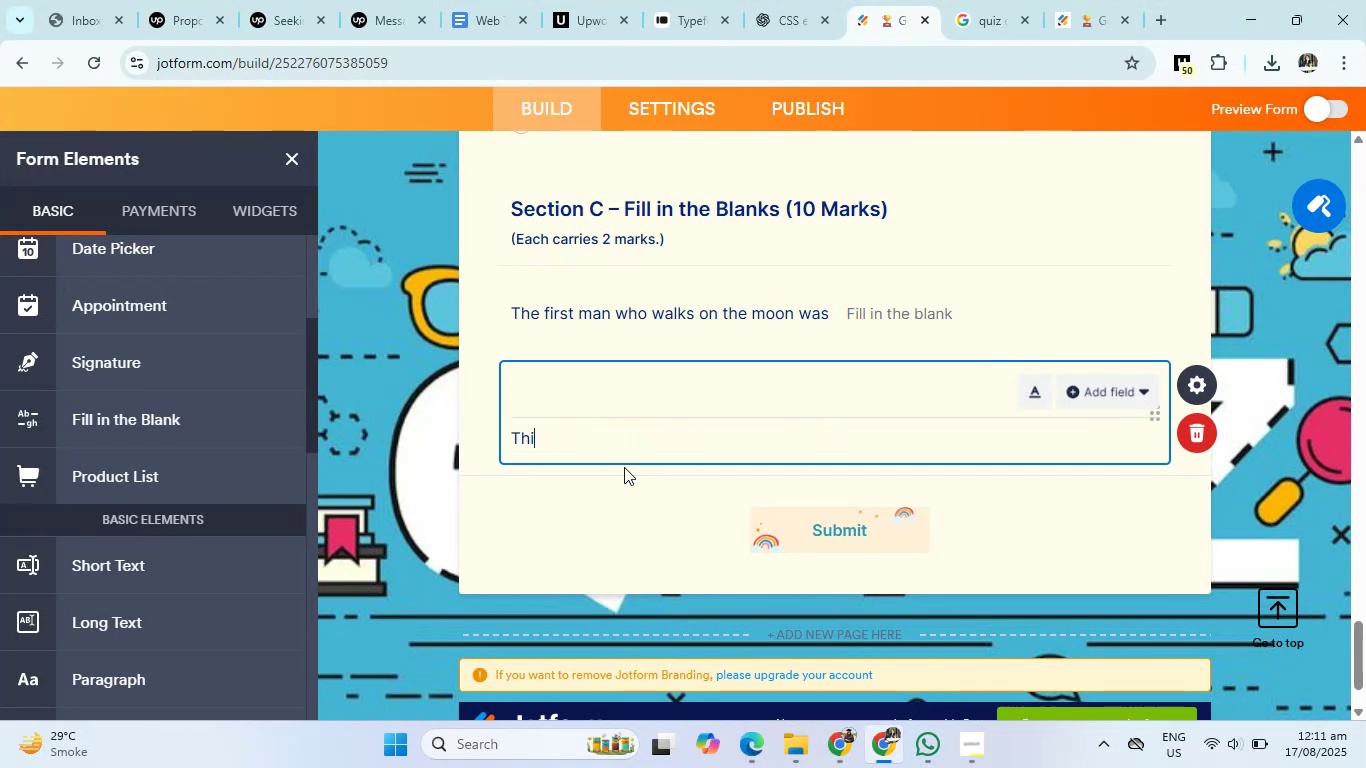 
hold_key(key=Backspace, duration=0.66)
 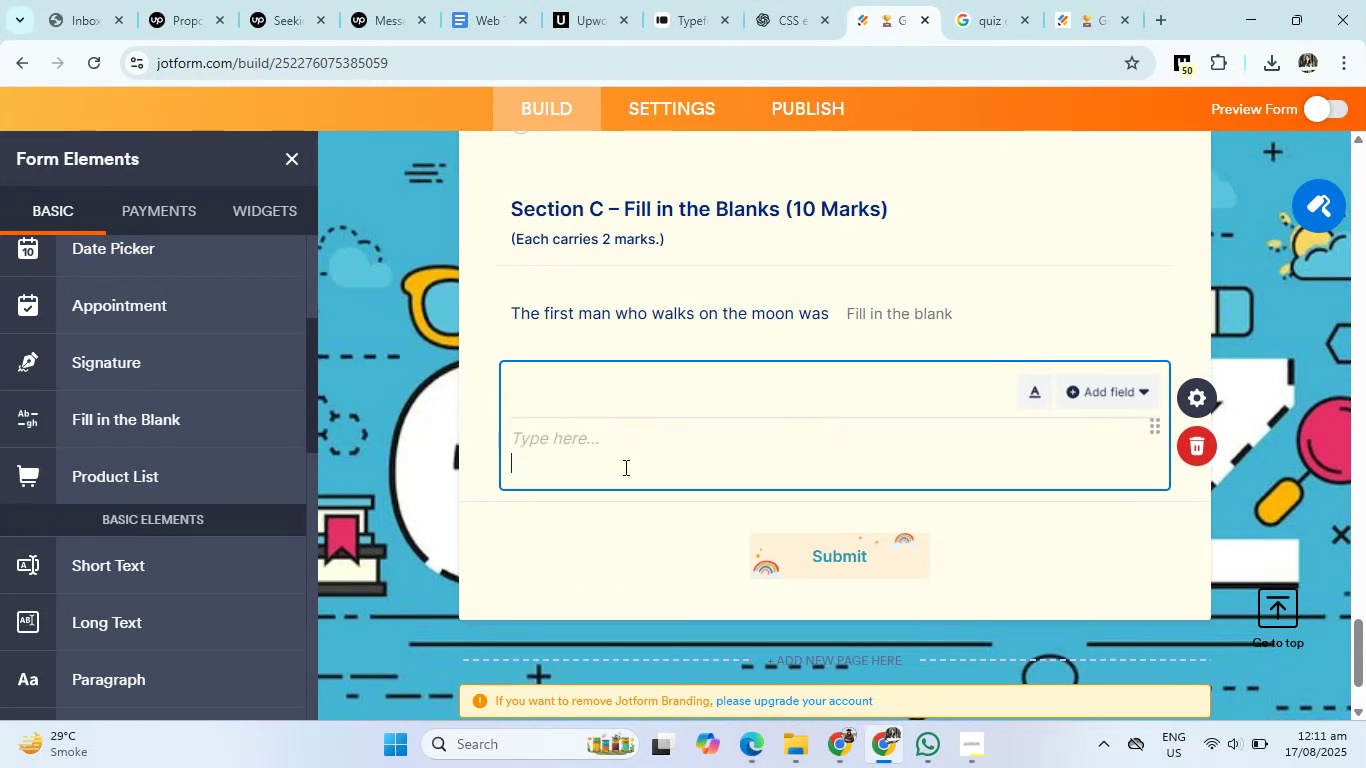 
type(The Chemical Symbol of Gold is )
 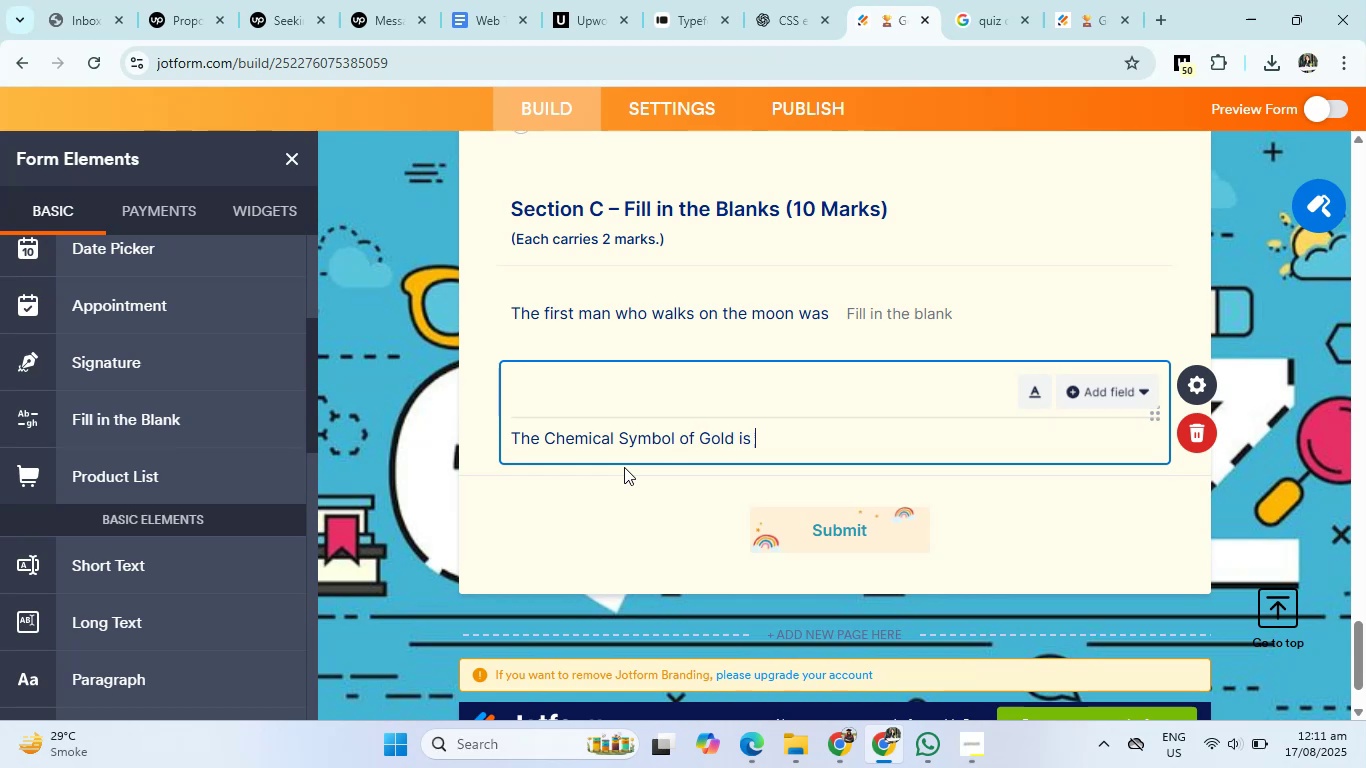 
left_click([1116, 382])
 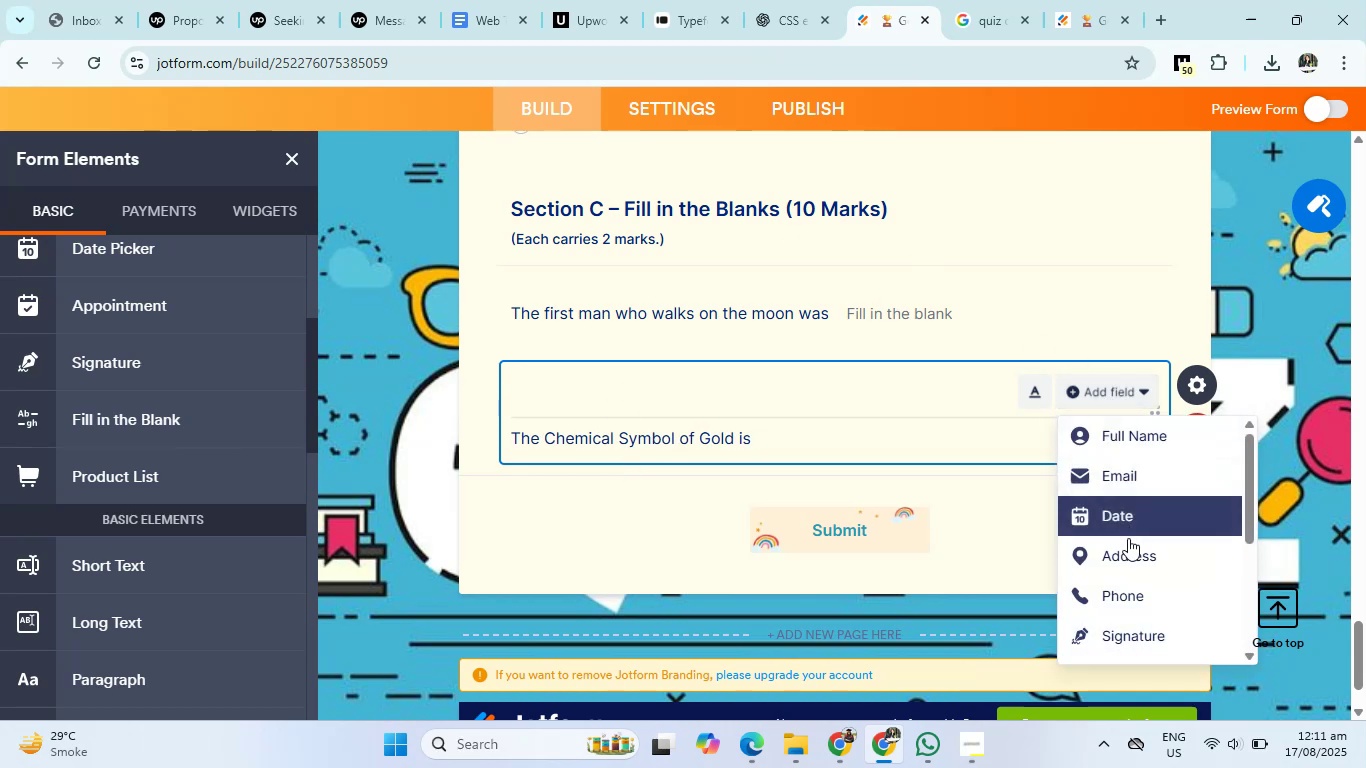 
scroll: coordinate [1131, 559], scroll_direction: down, amount: 2.0
 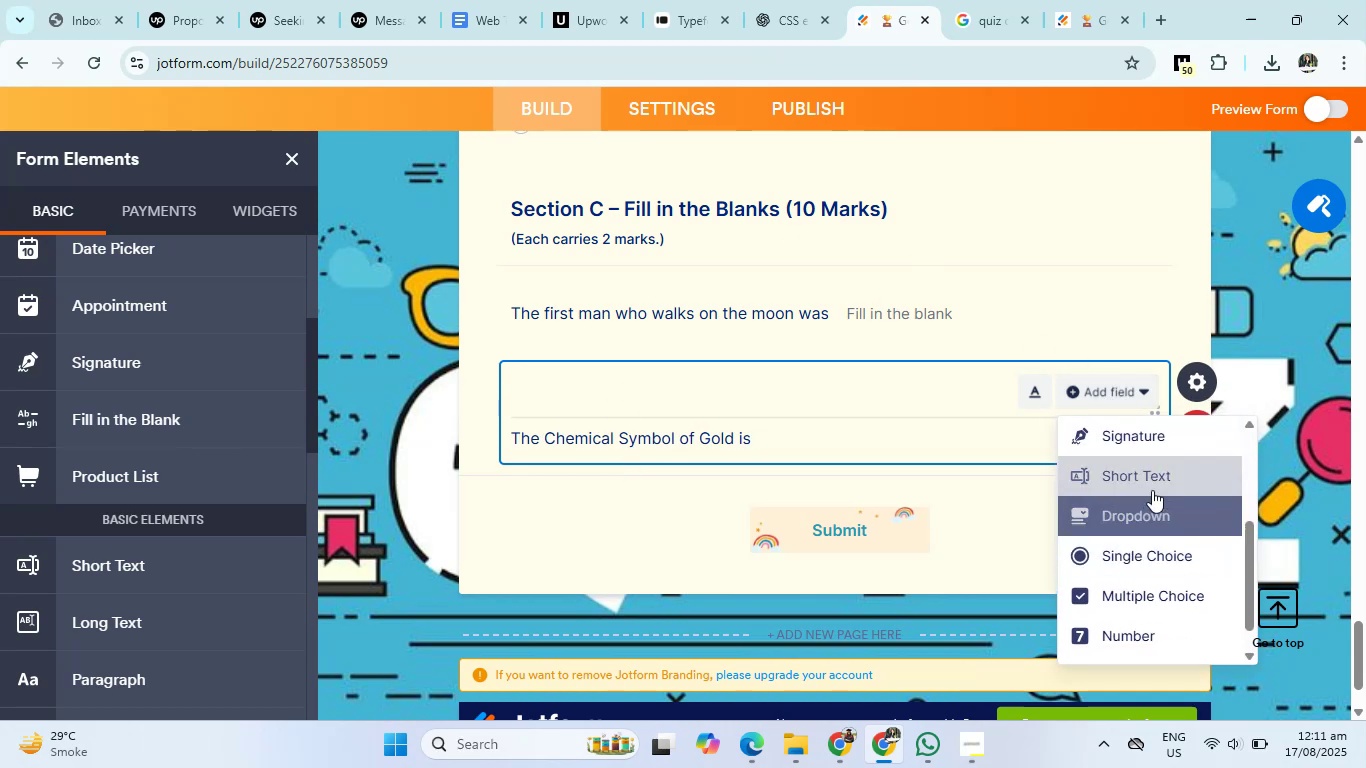 
left_click([1153, 487])
 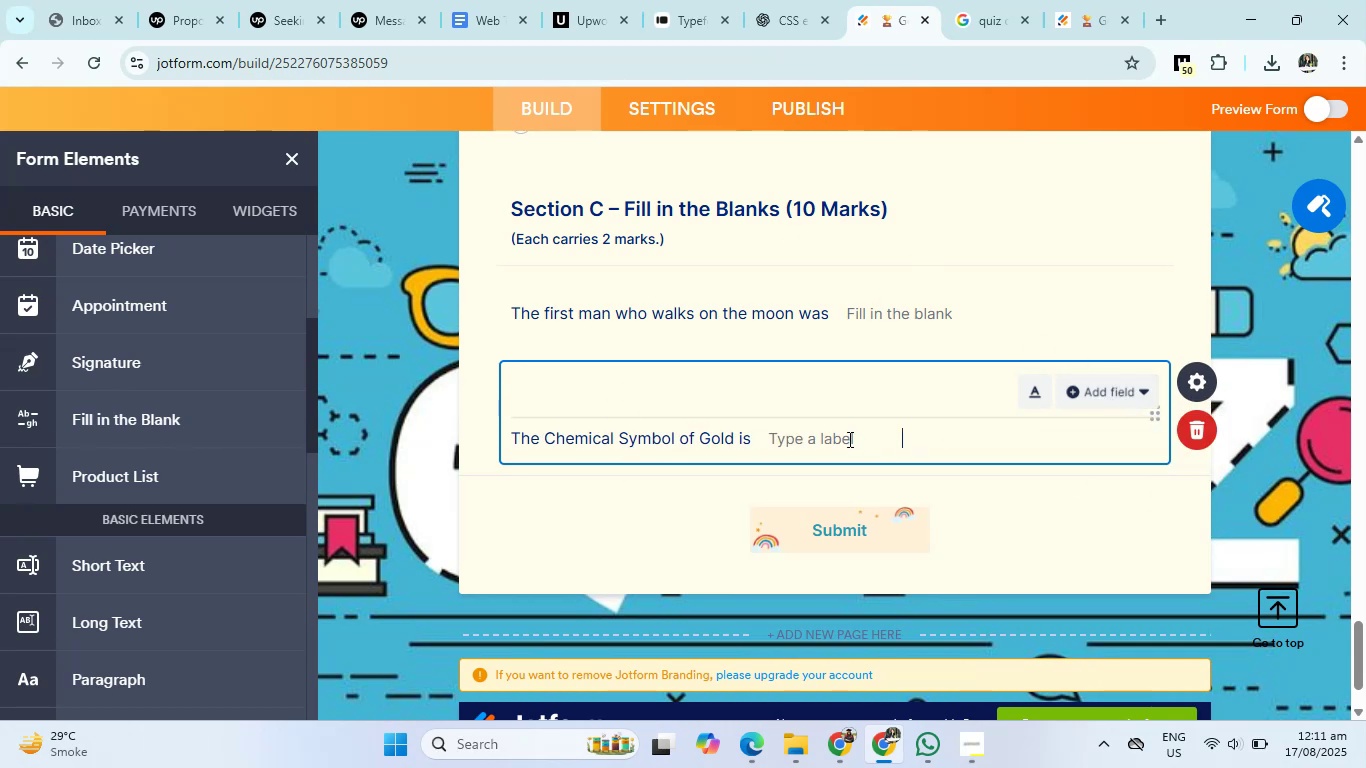 
left_click([851, 436])
 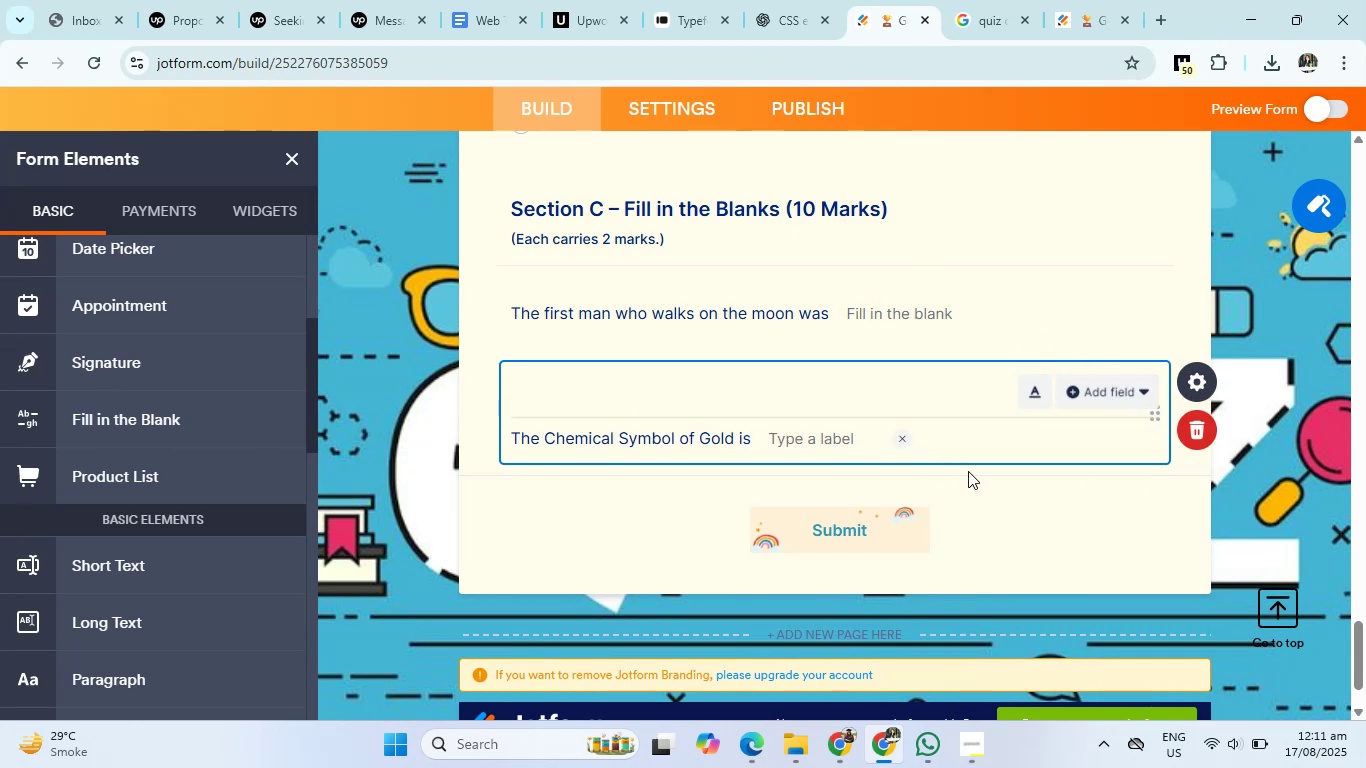 
key(ArrowRight)
 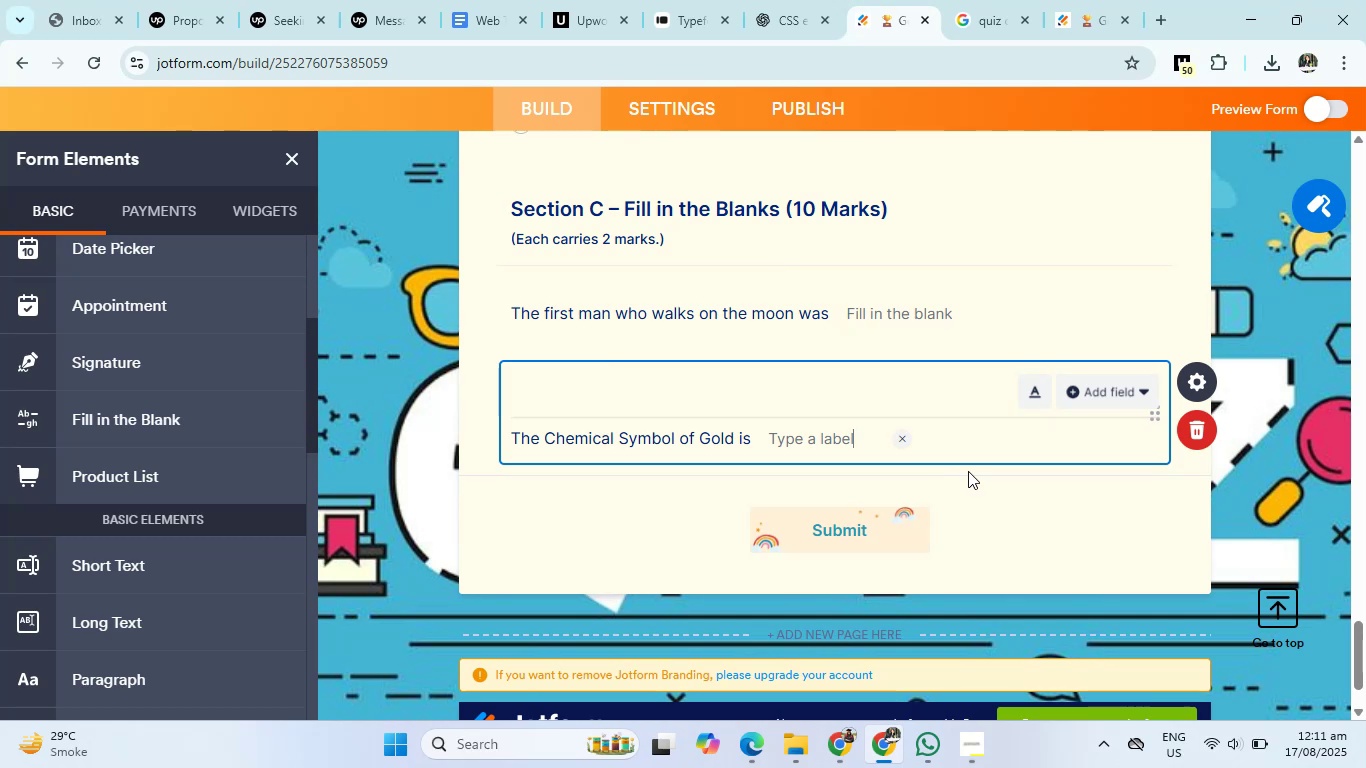 
hold_key(key=Backspace, duration=0.68)
 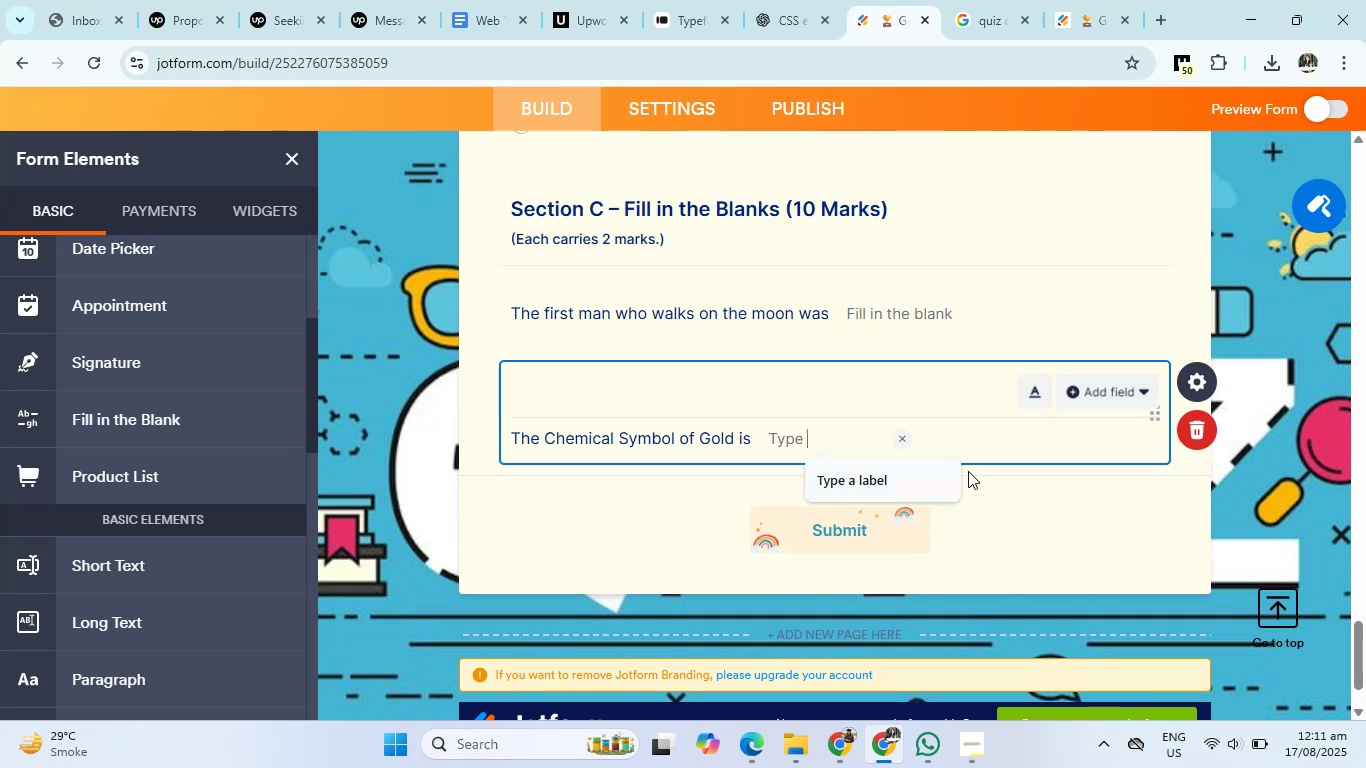 
key(Backspace)
key(Backspace)
key(Backspace)
key(Backspace)
key(Backspace)
type(fil)
key(Backspace)
key(Backspace)
key(Backspace)
type(Fill in the Blank)
 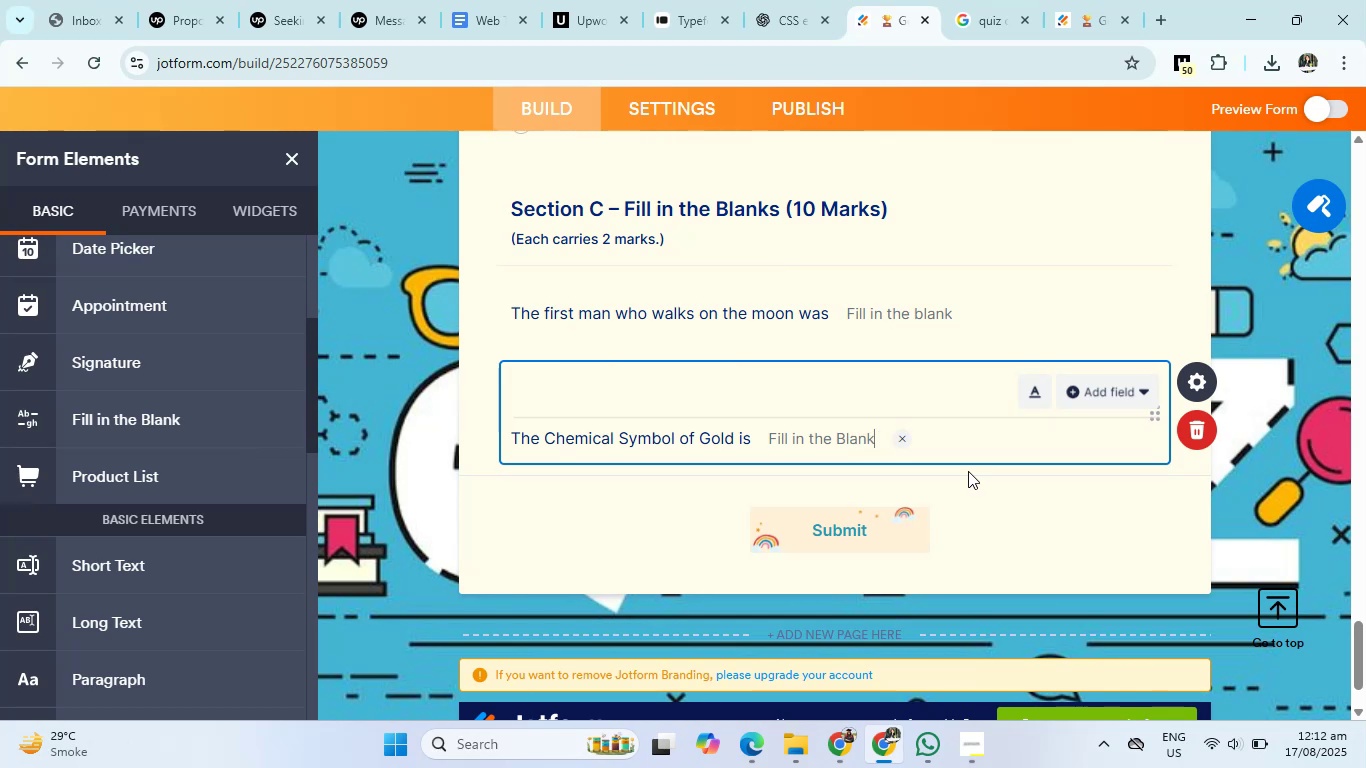 
left_click([969, 488])
 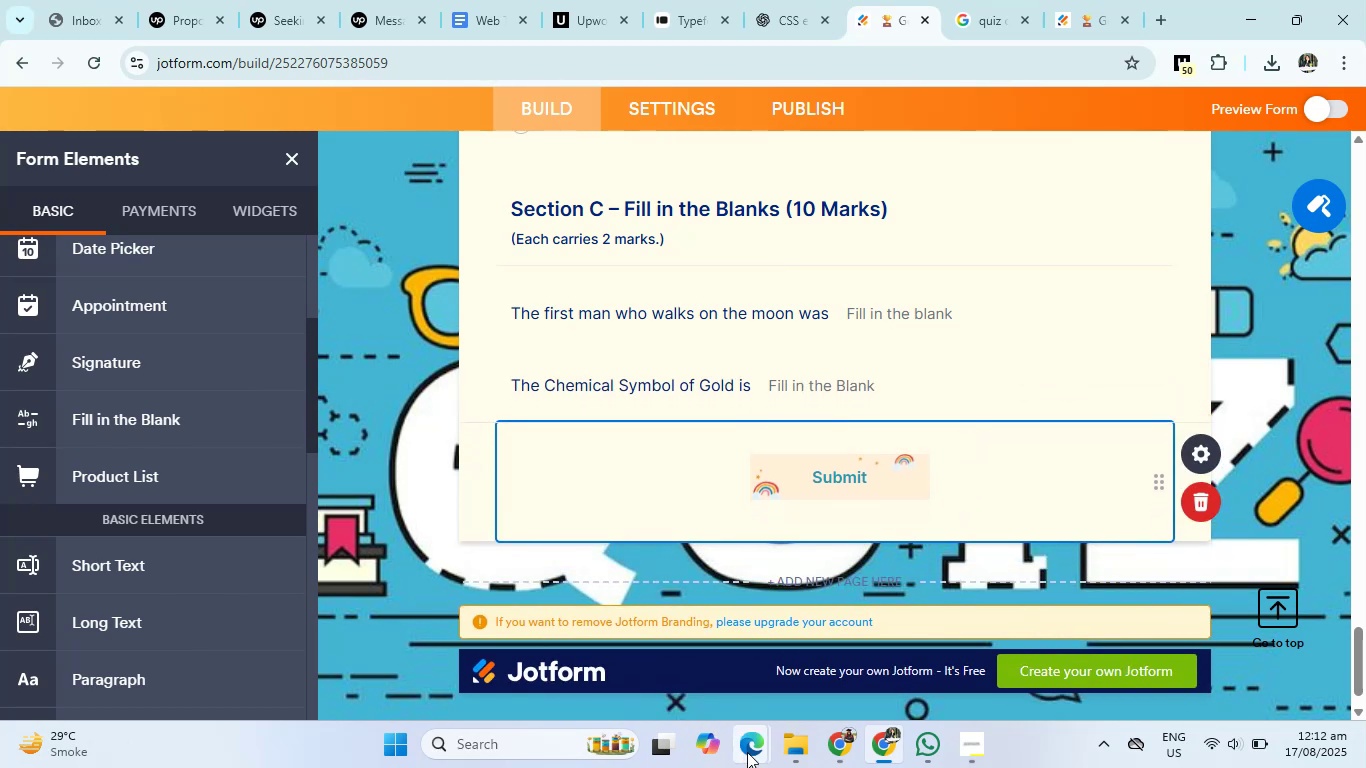 
double_click([690, 668])
 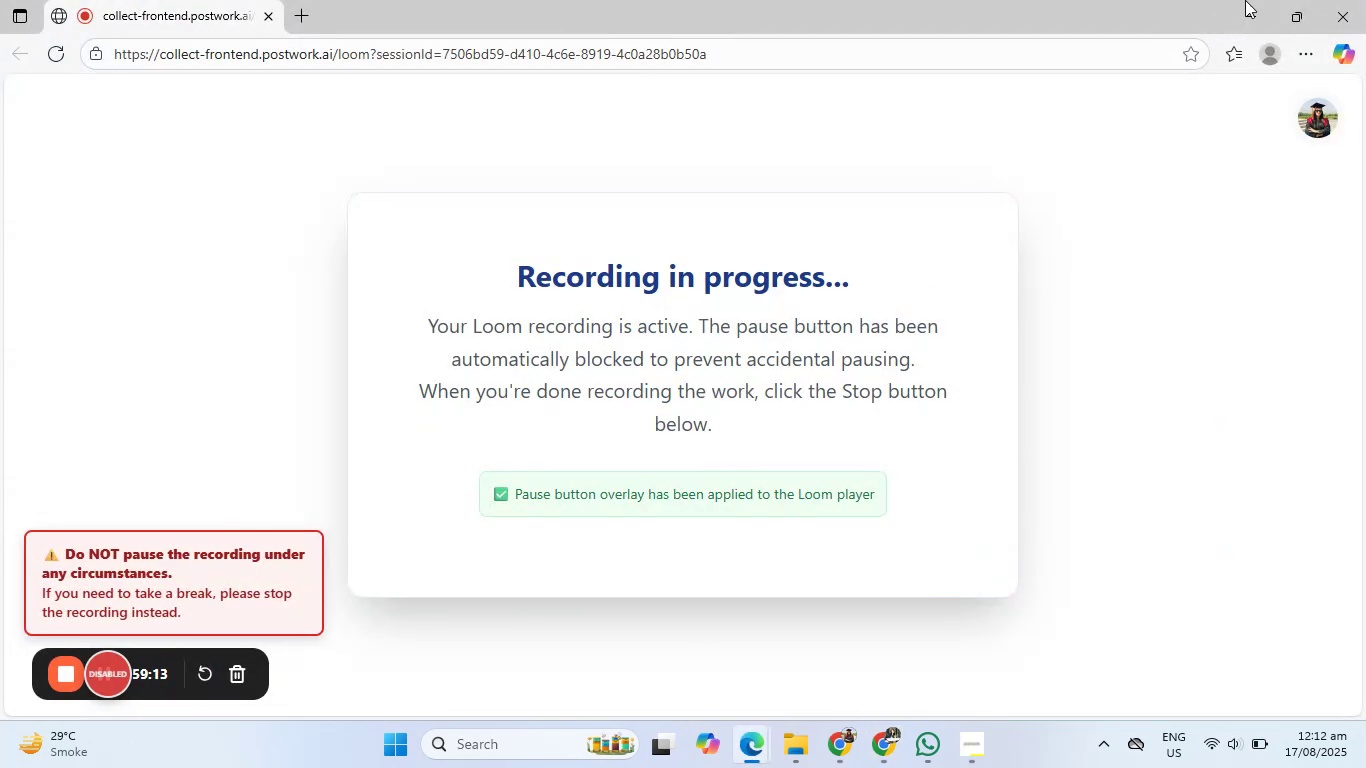 
left_click([1263, 4])
 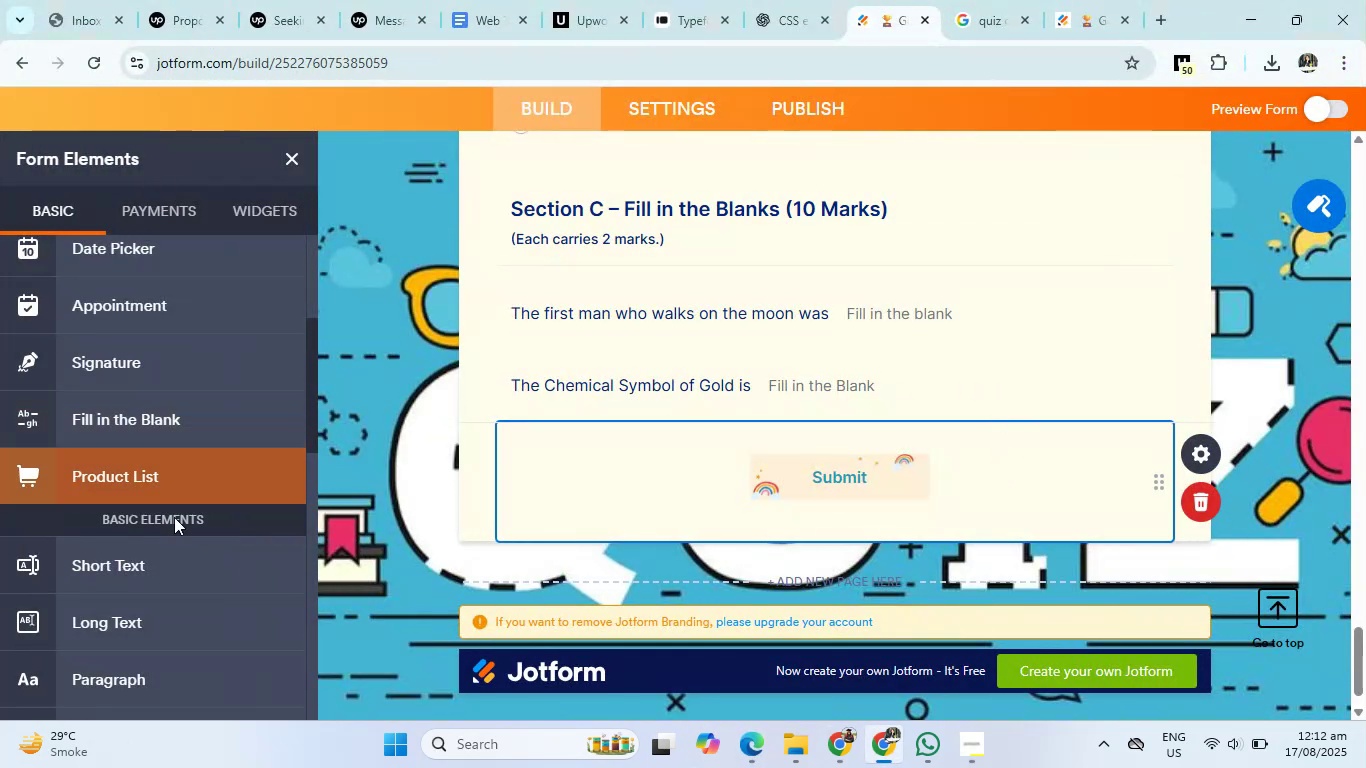 
left_click([178, 415])
 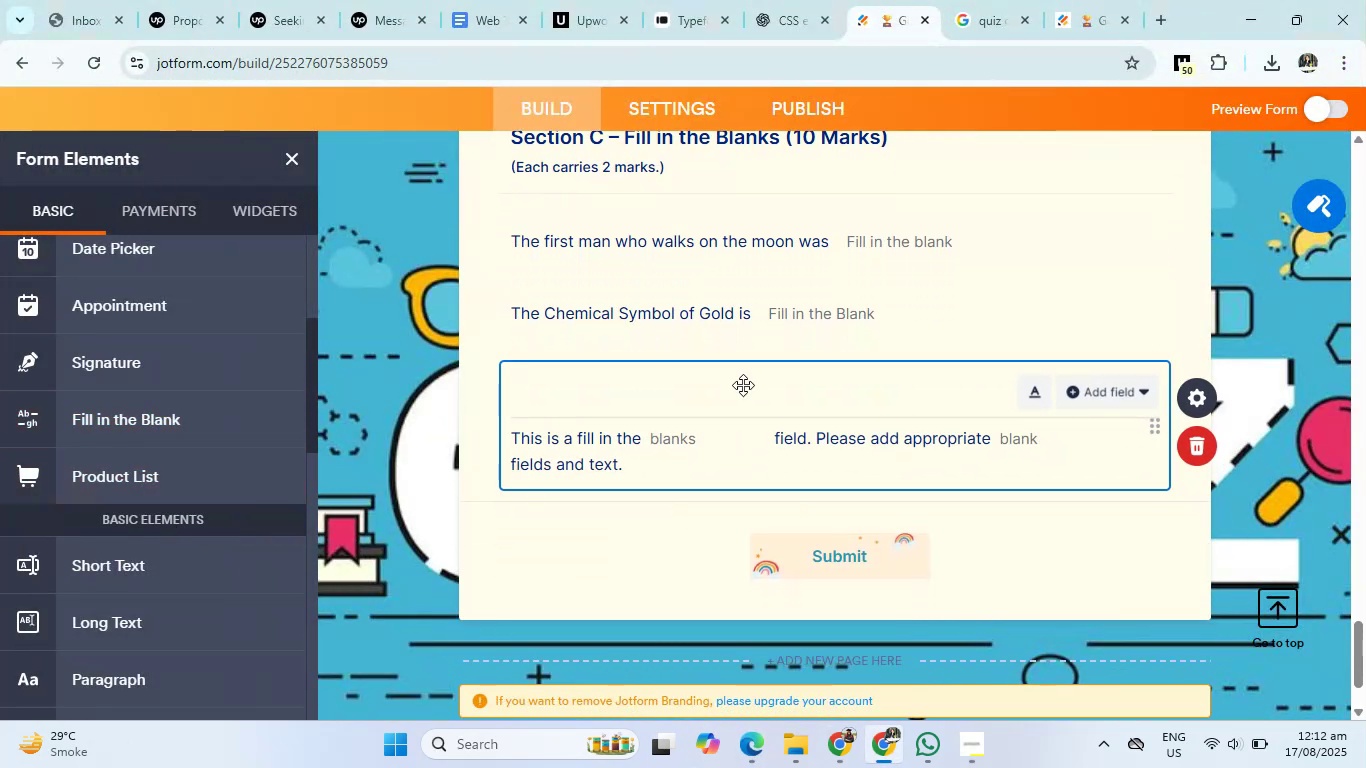 
left_click([775, 0])
 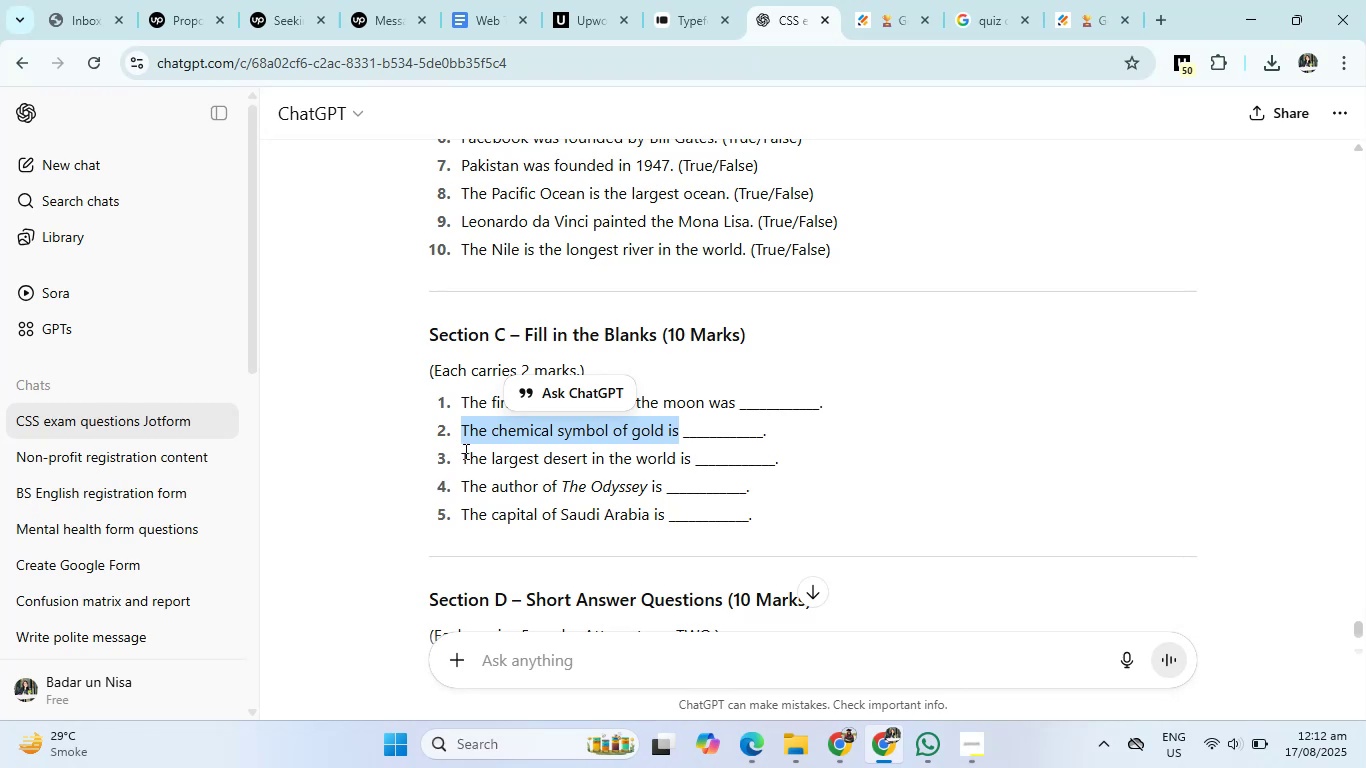 
left_click_drag(start_coordinate=[459, 456], to_coordinate=[806, 464])
 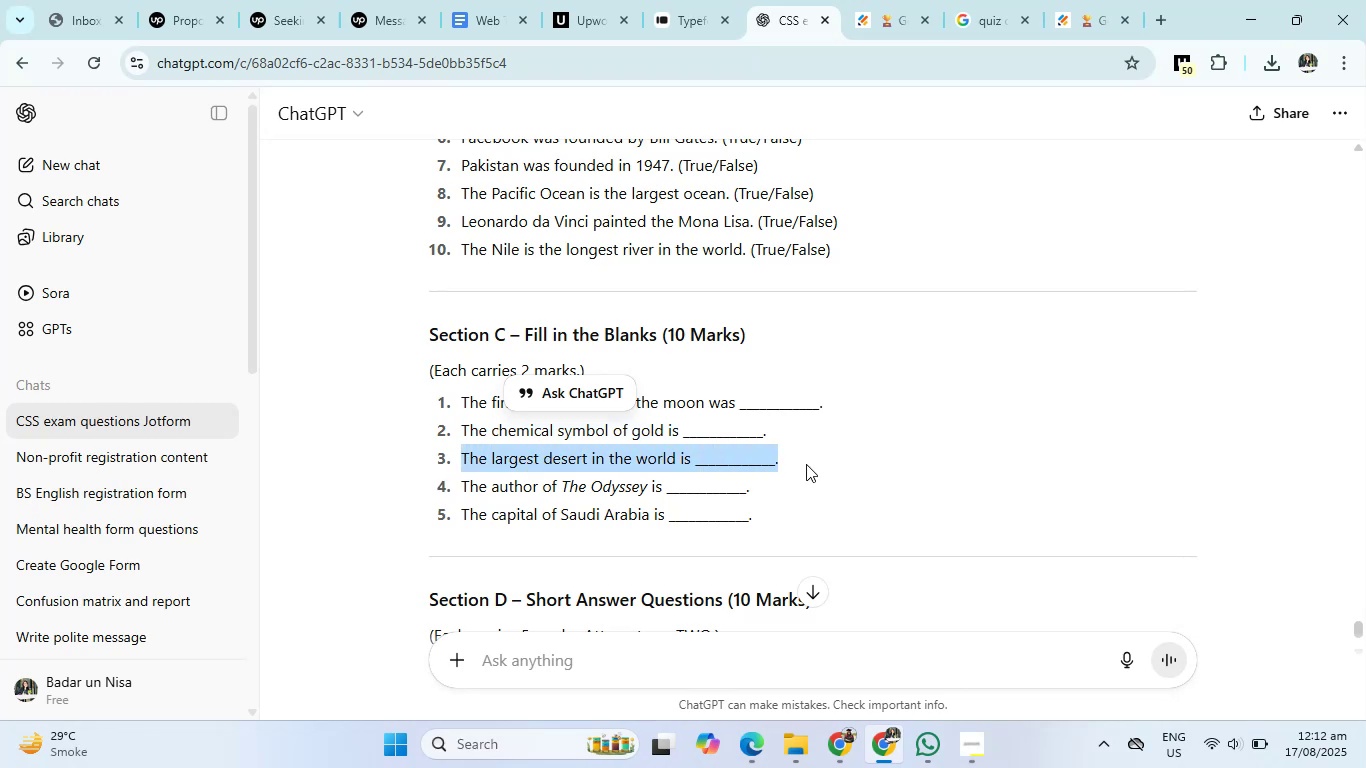 
key(Control+C)
 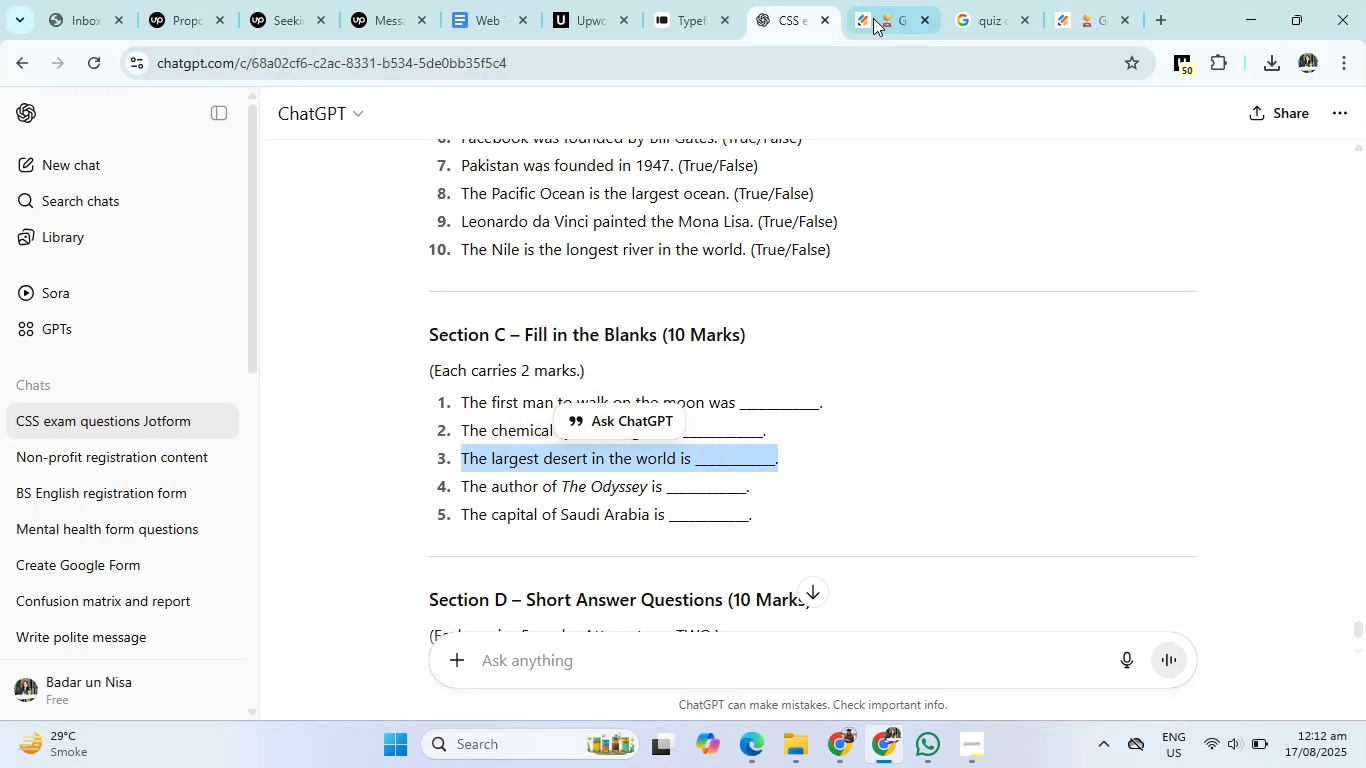 
left_click([874, 13])
 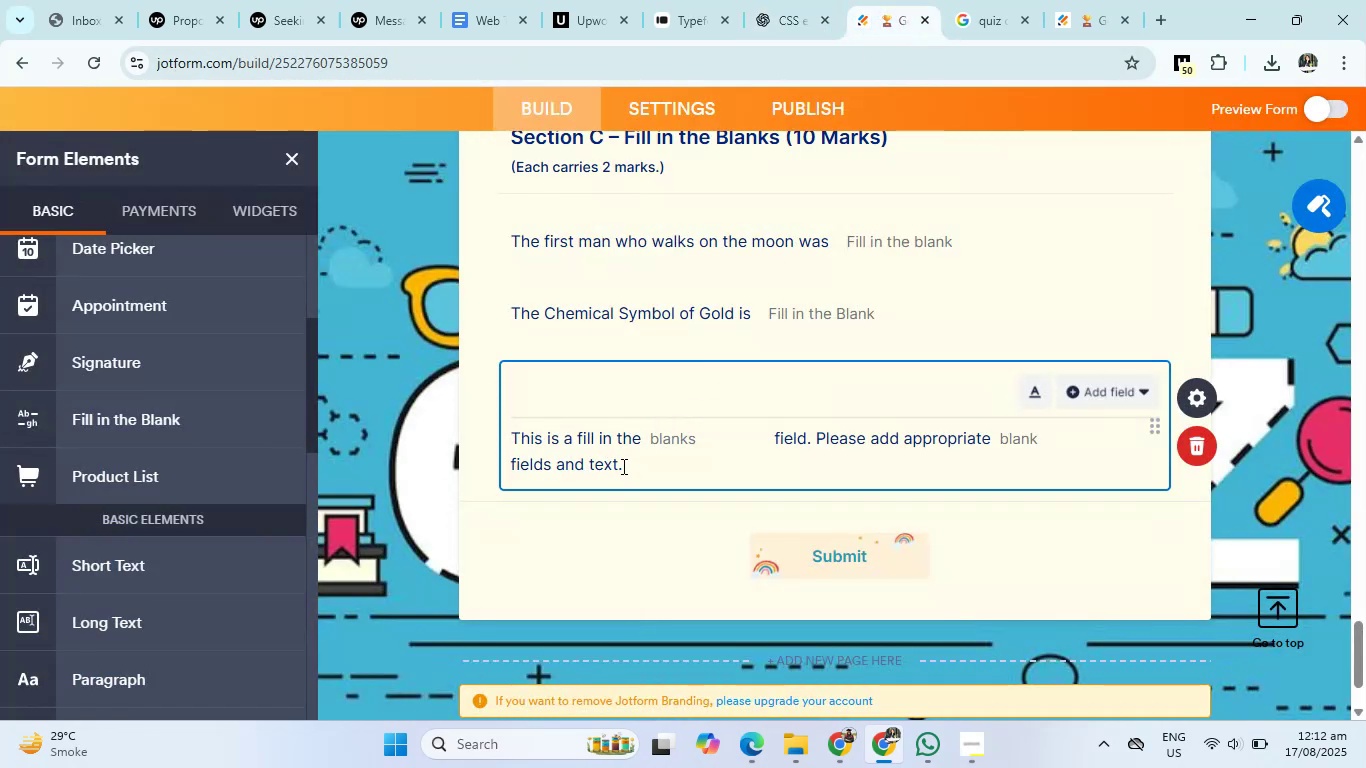 
left_click([622, 466])
 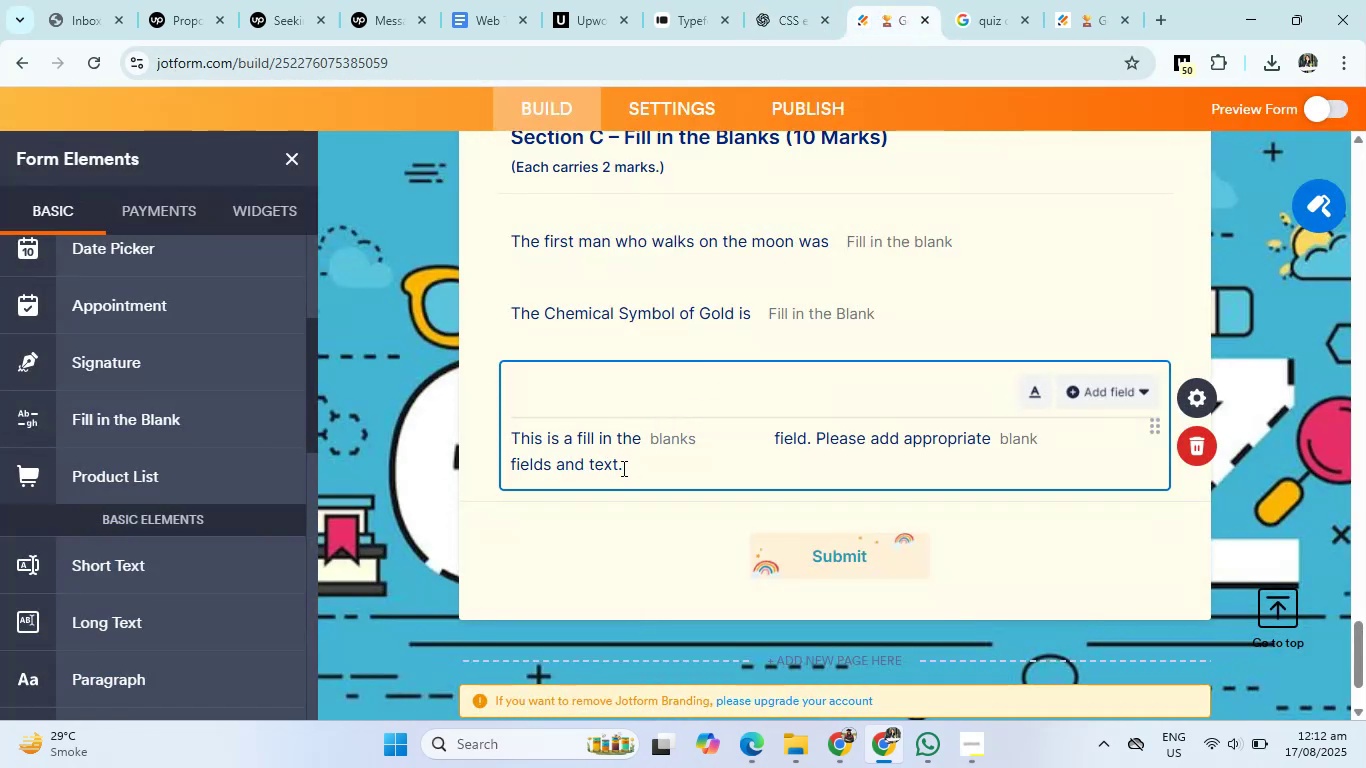 
left_click_drag(start_coordinate=[623, 468], to_coordinate=[558, 458])
 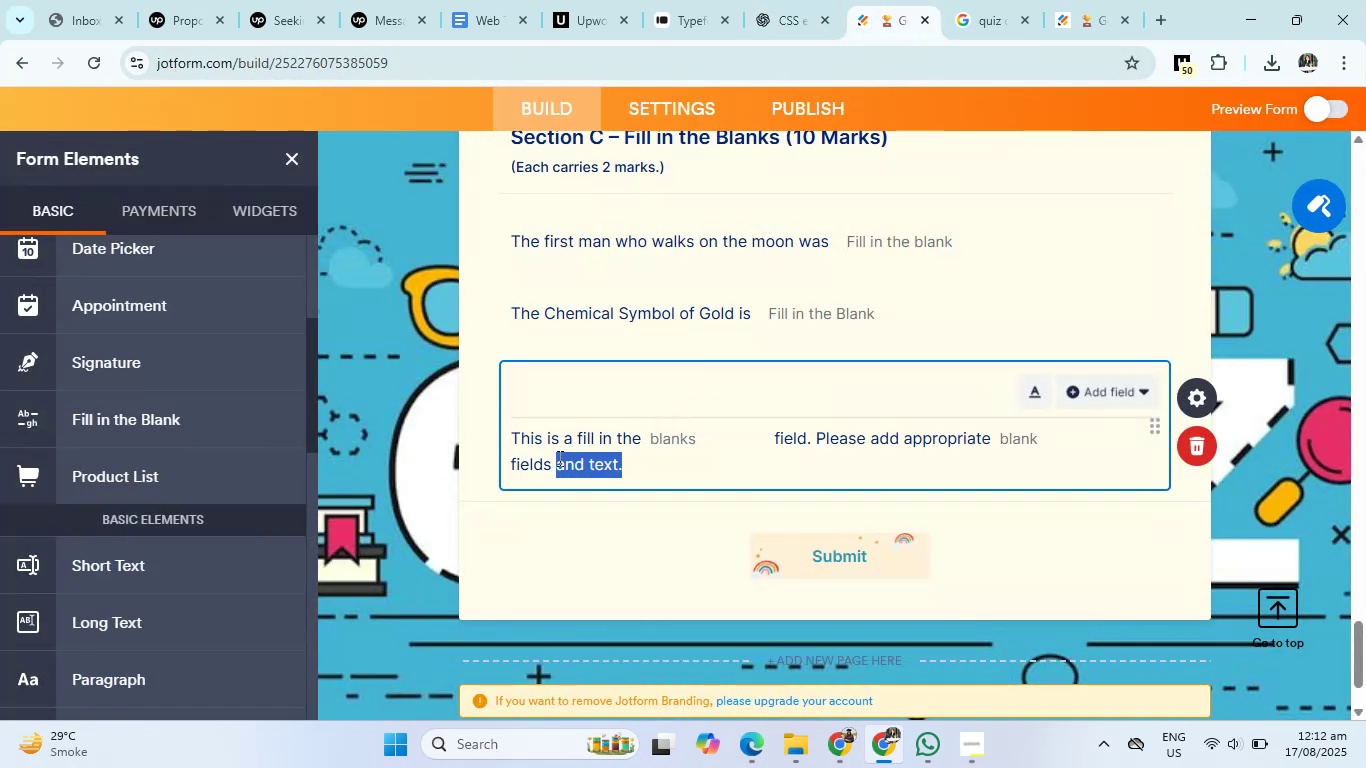 
key(Backspace)
 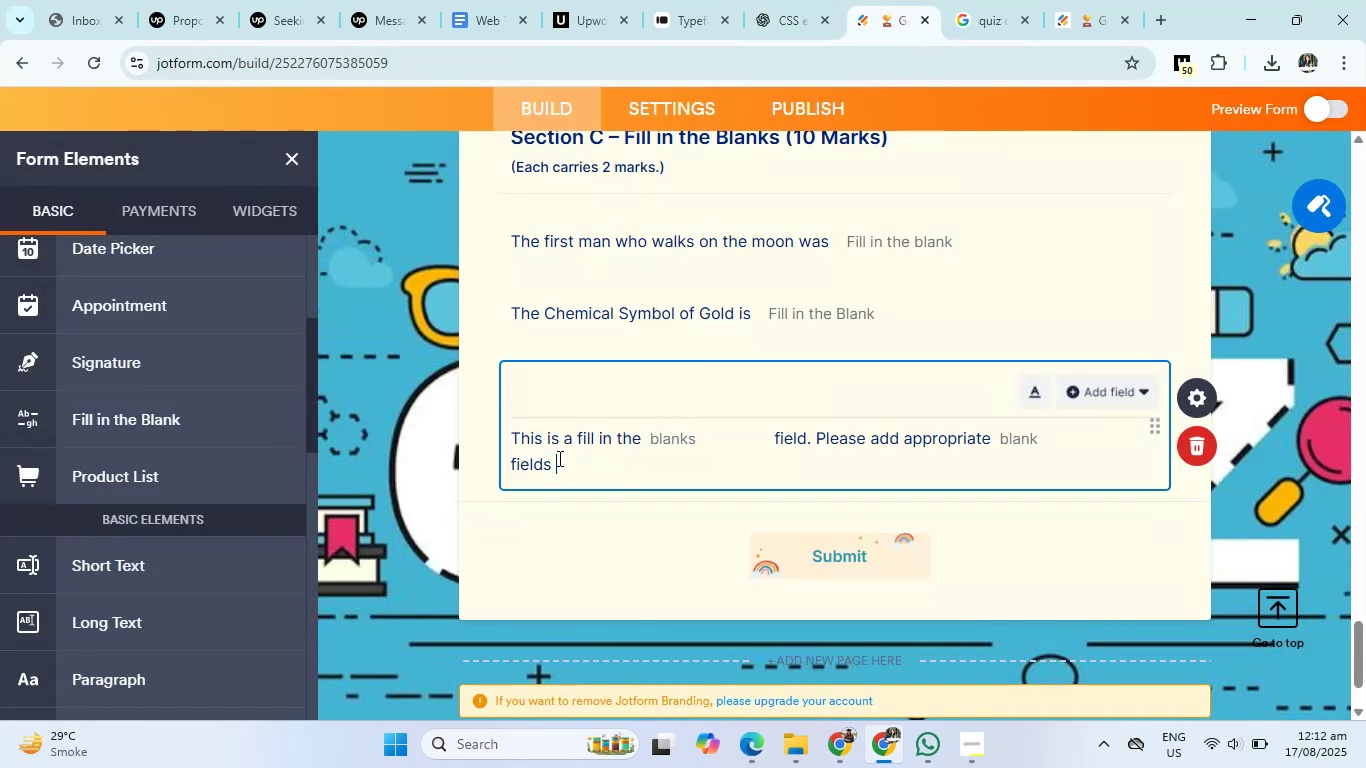 
key(Backspace)
 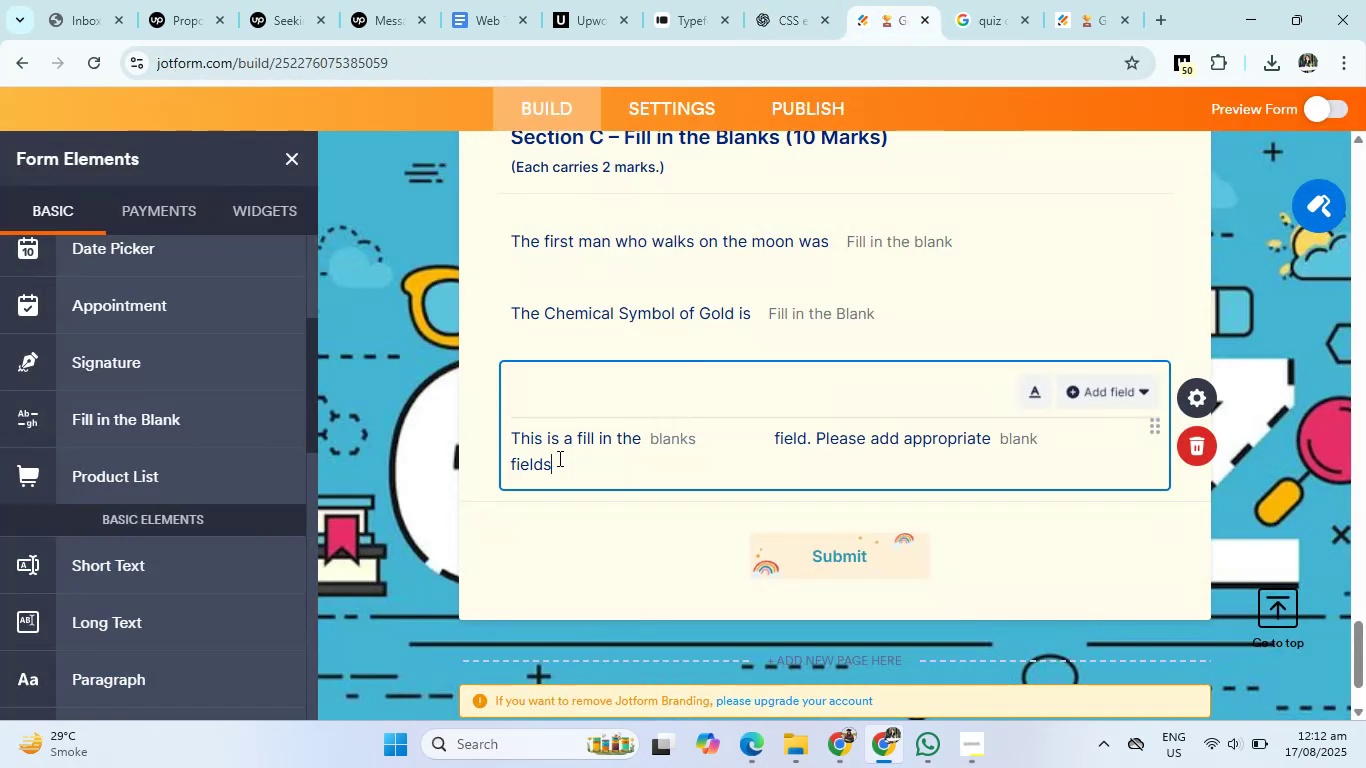 
key(Backspace)
 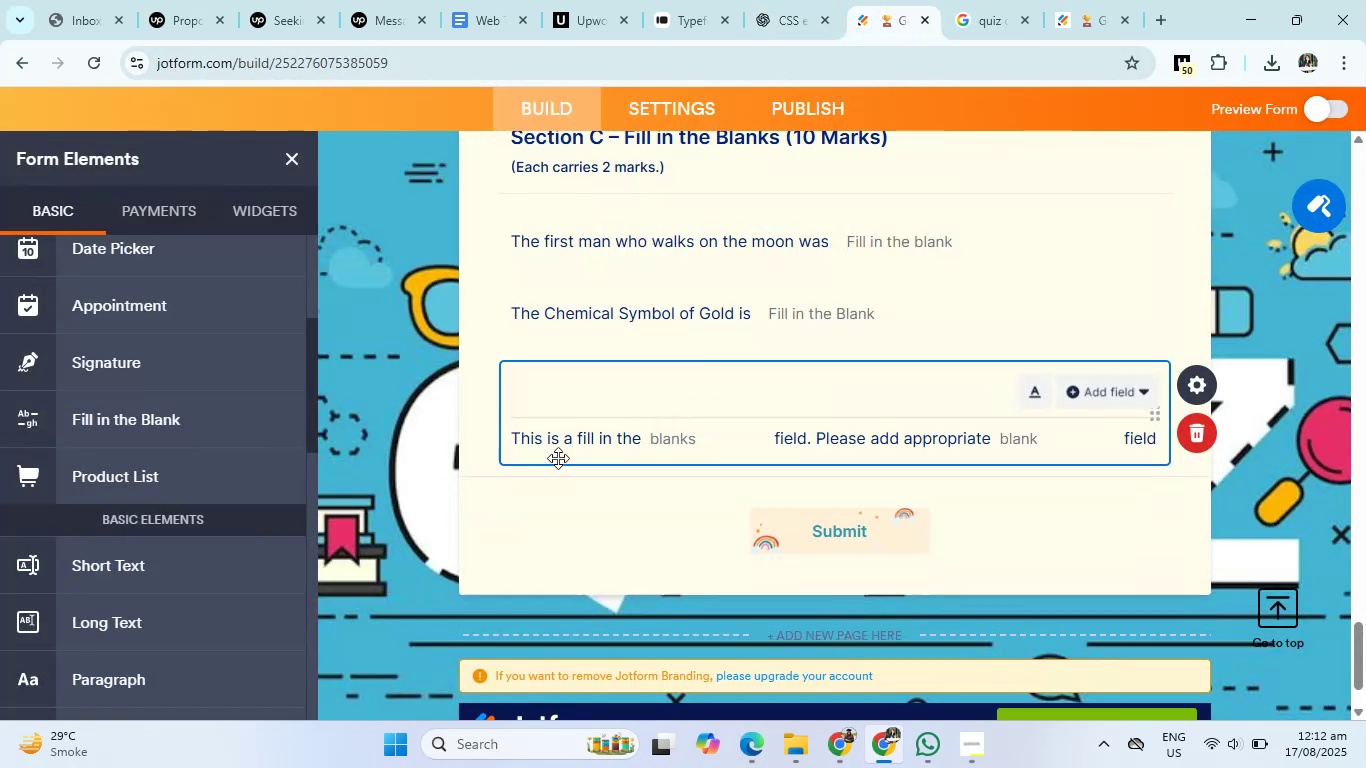 
key(Backspace)
 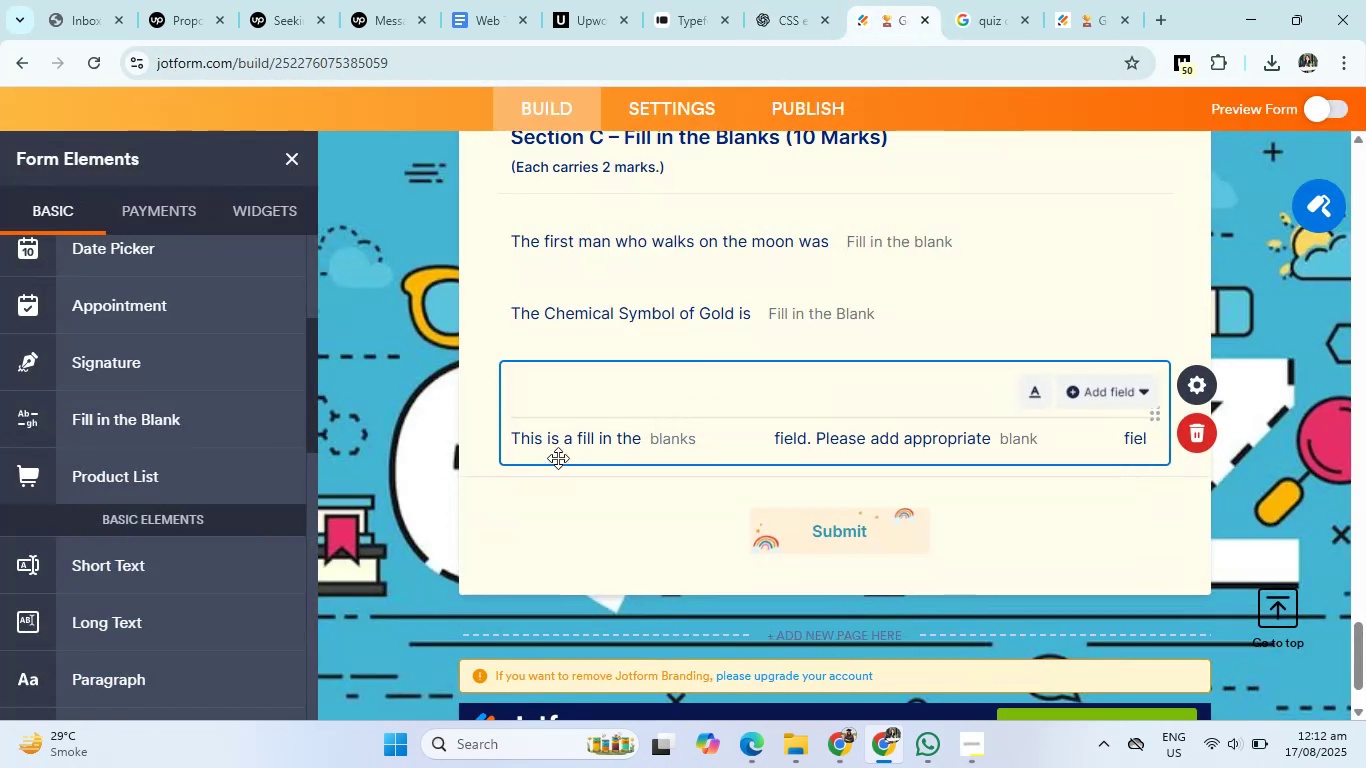 
key(Backspace)
 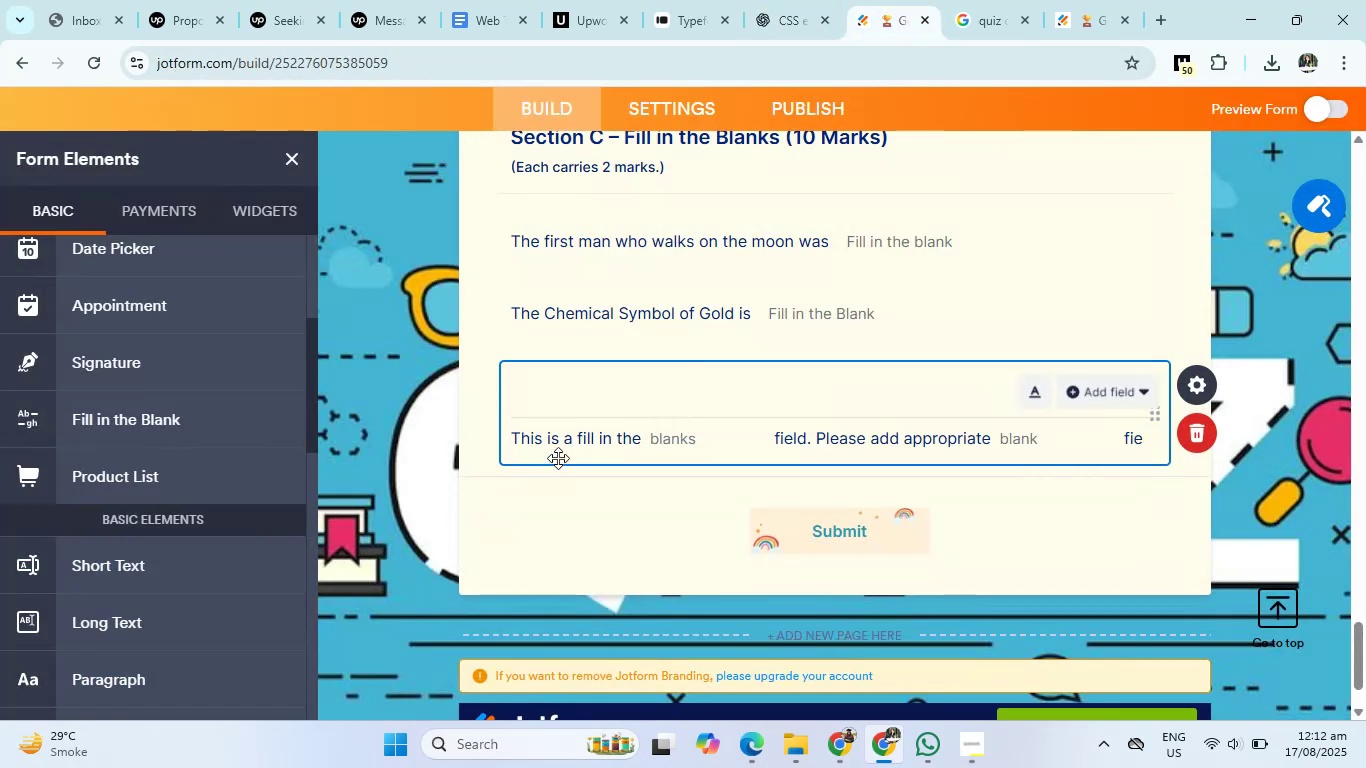 
key(Backspace)
 